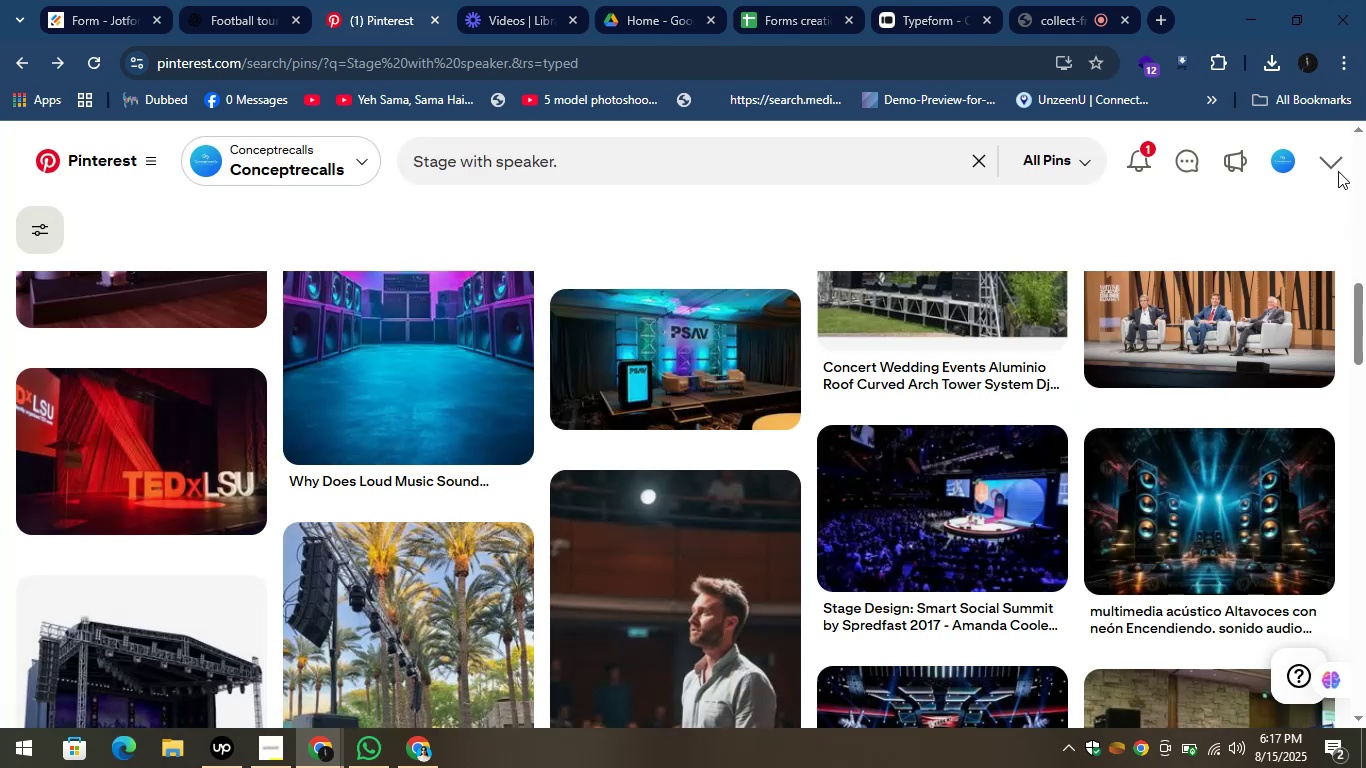 
left_click_drag(start_coordinate=[1358, 293], to_coordinate=[1365, 92])
 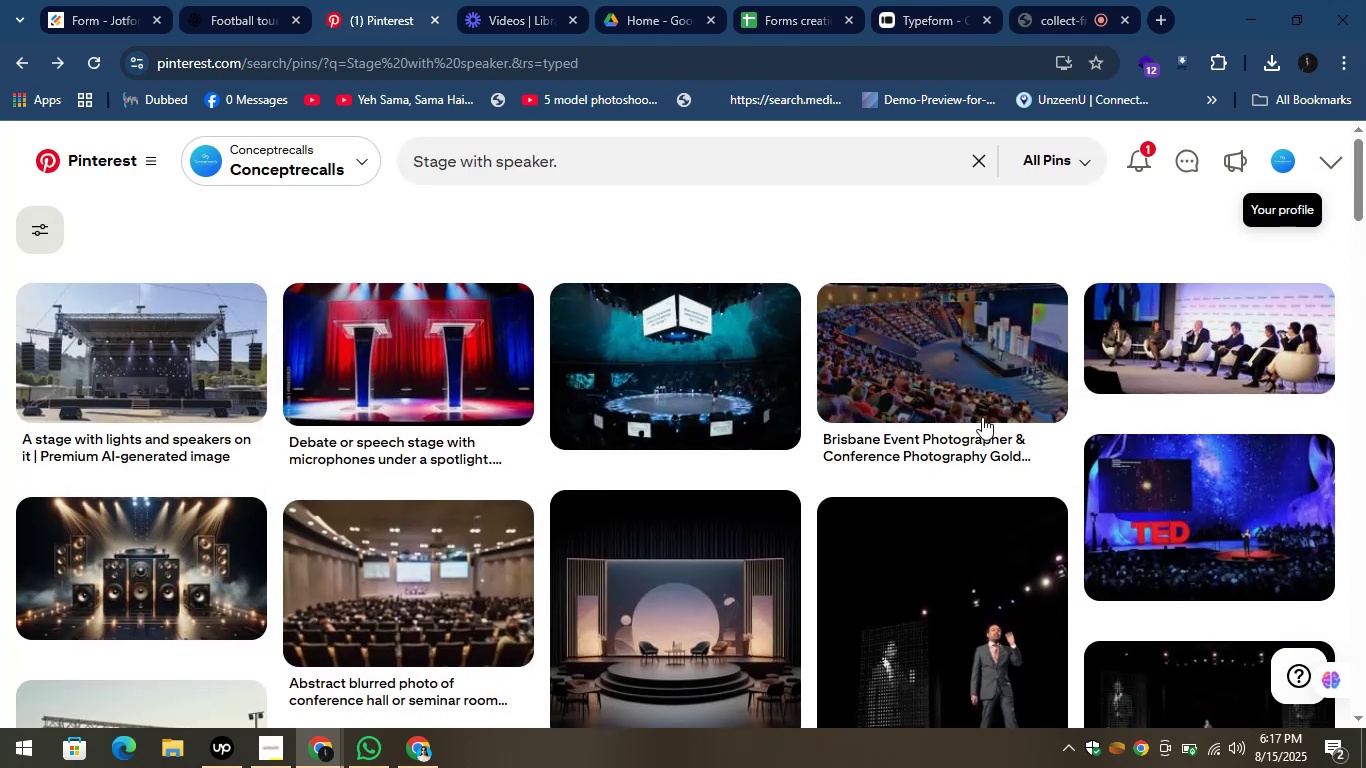 
left_click([964, 388])
 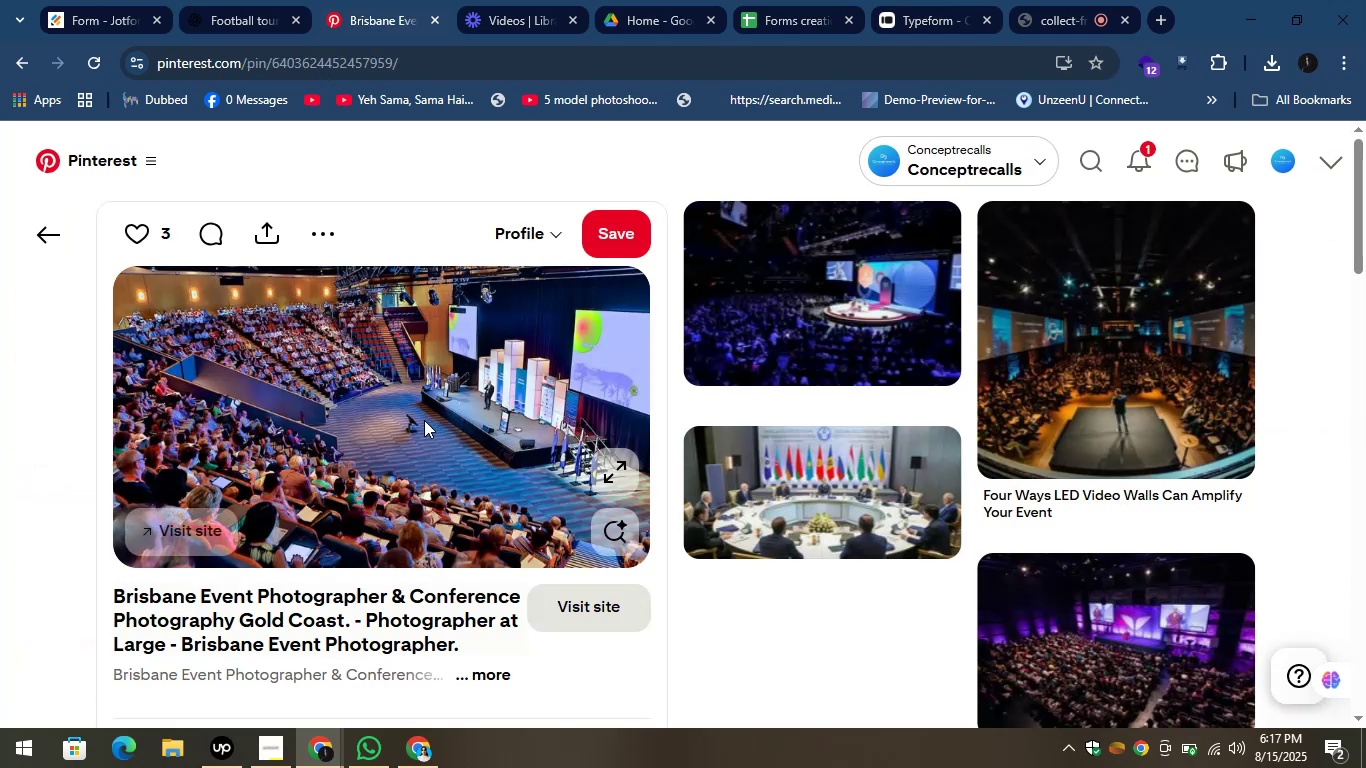 
right_click([368, 410])
 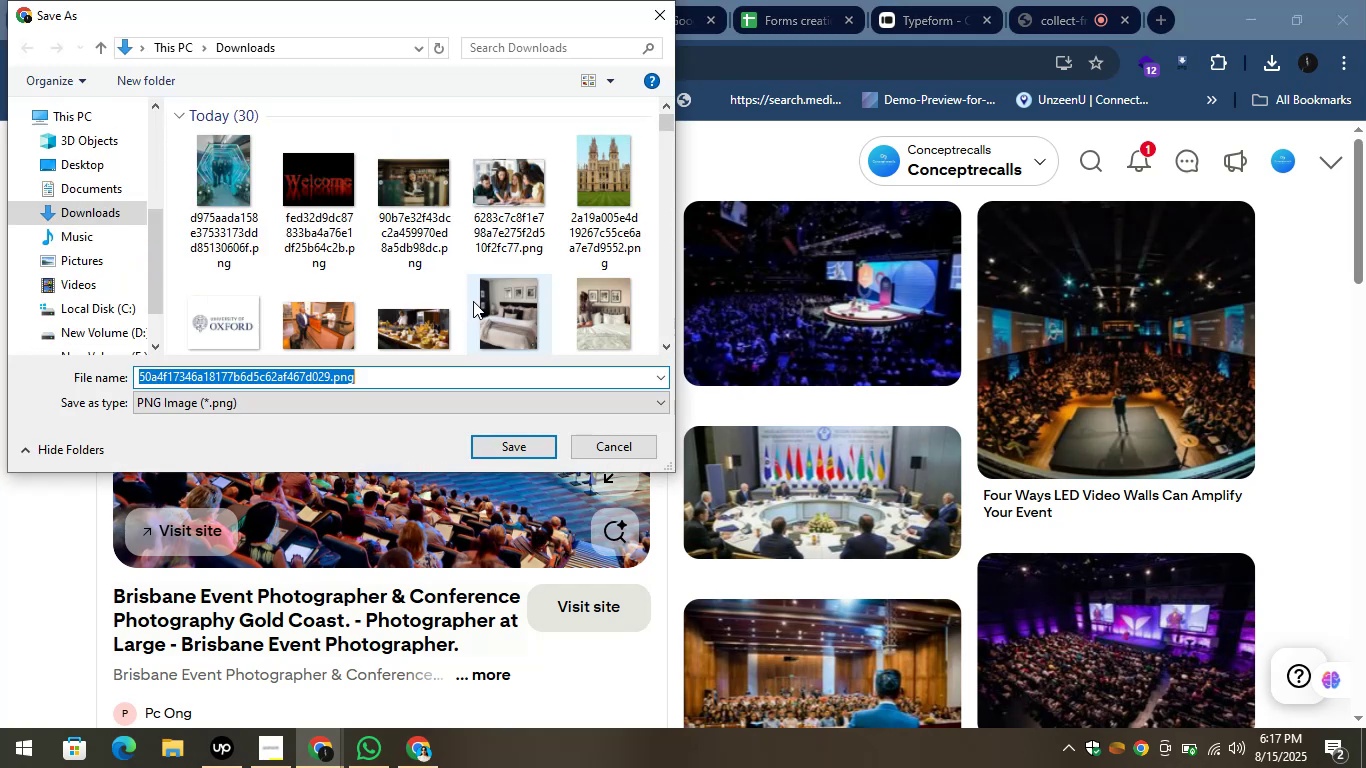 
wait(5.9)
 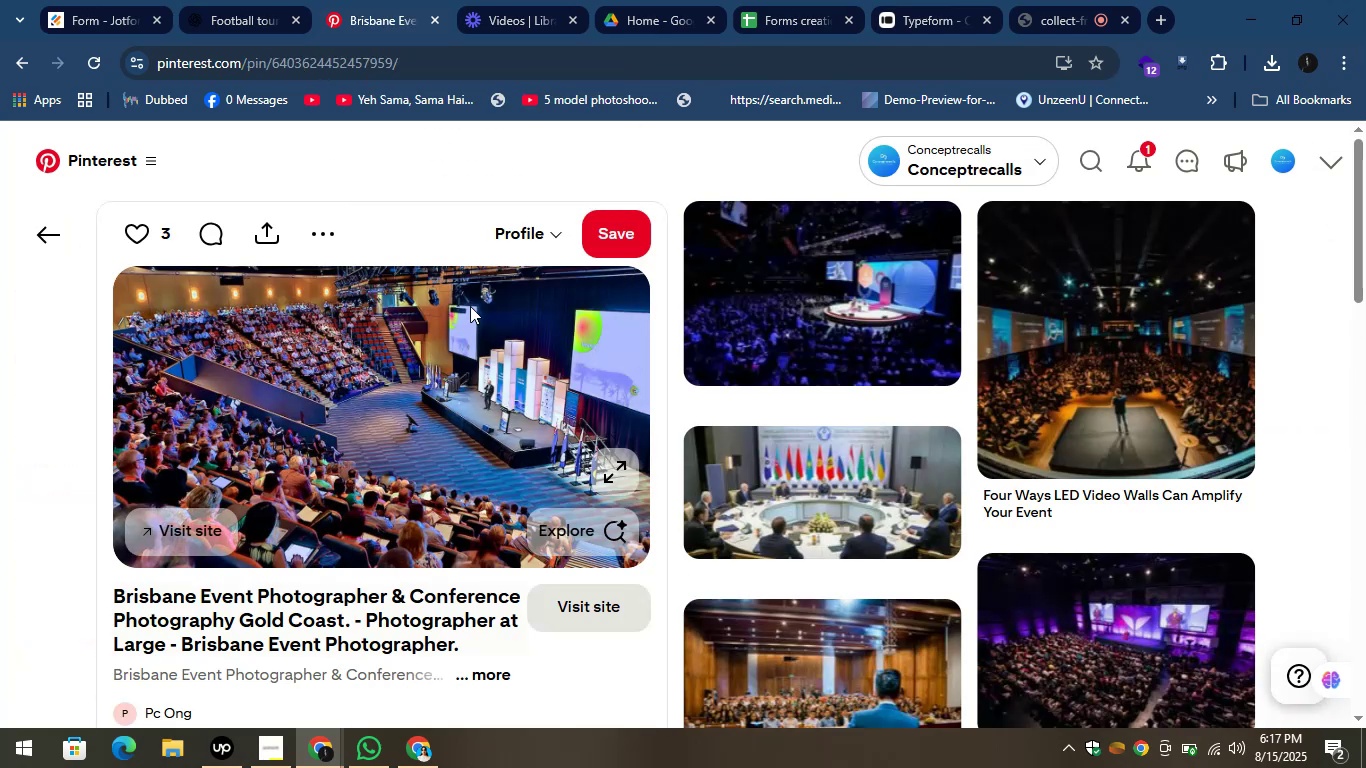 
left_click([509, 451])
 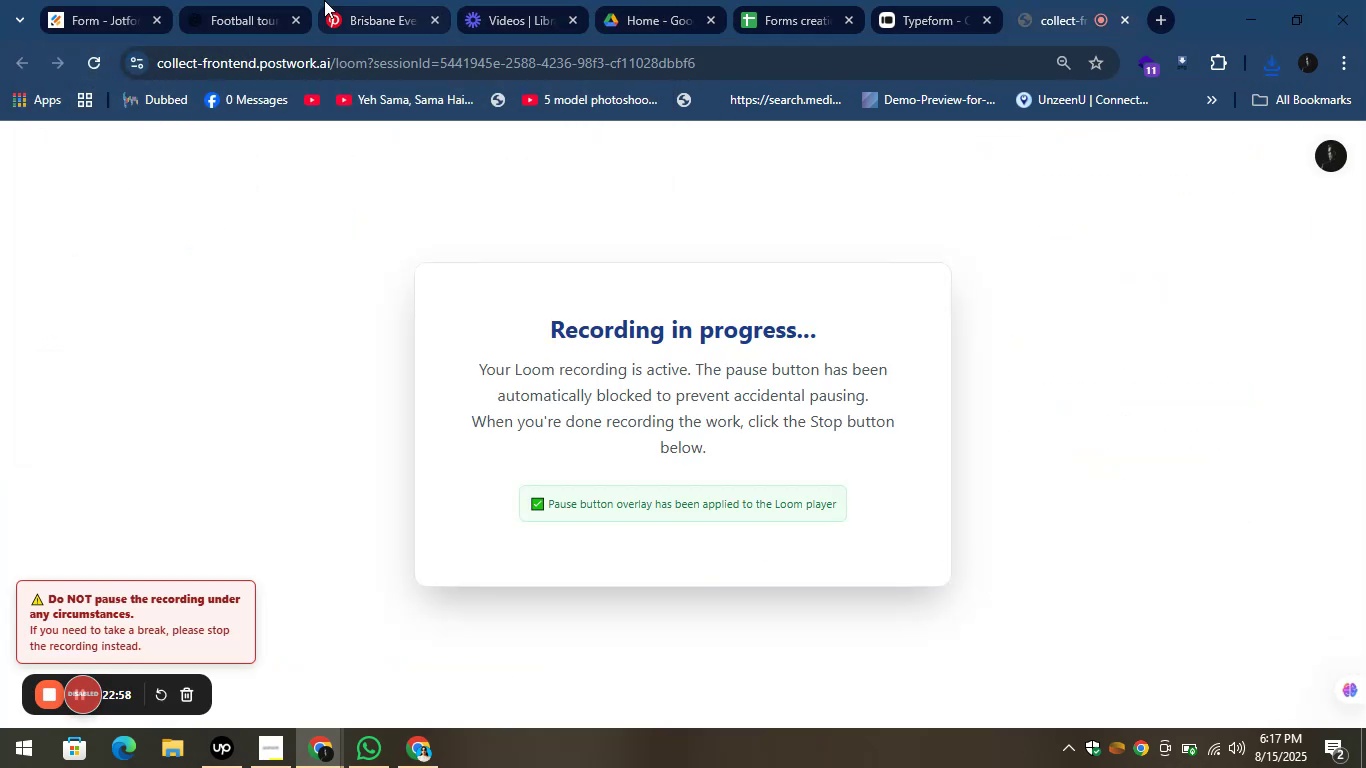 
wait(6.34)
 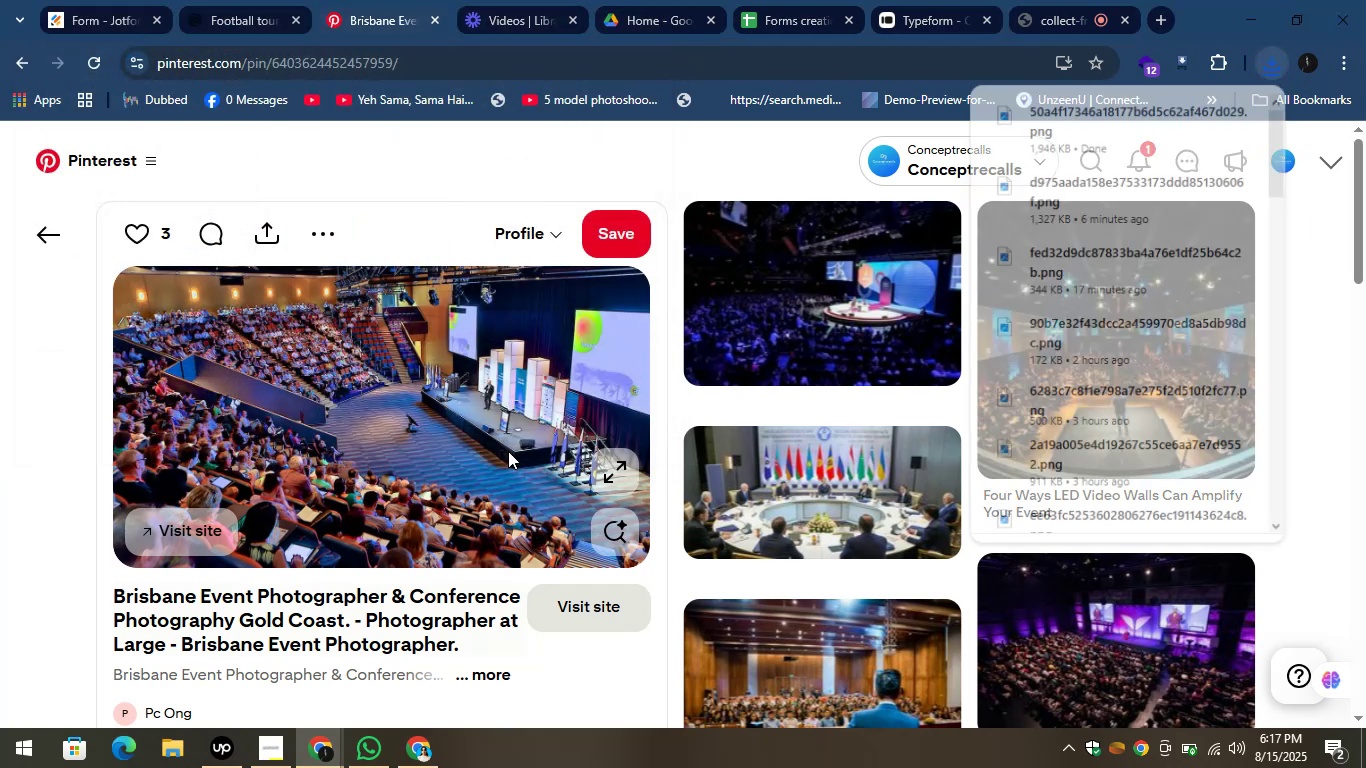 
left_click([217, 0])
 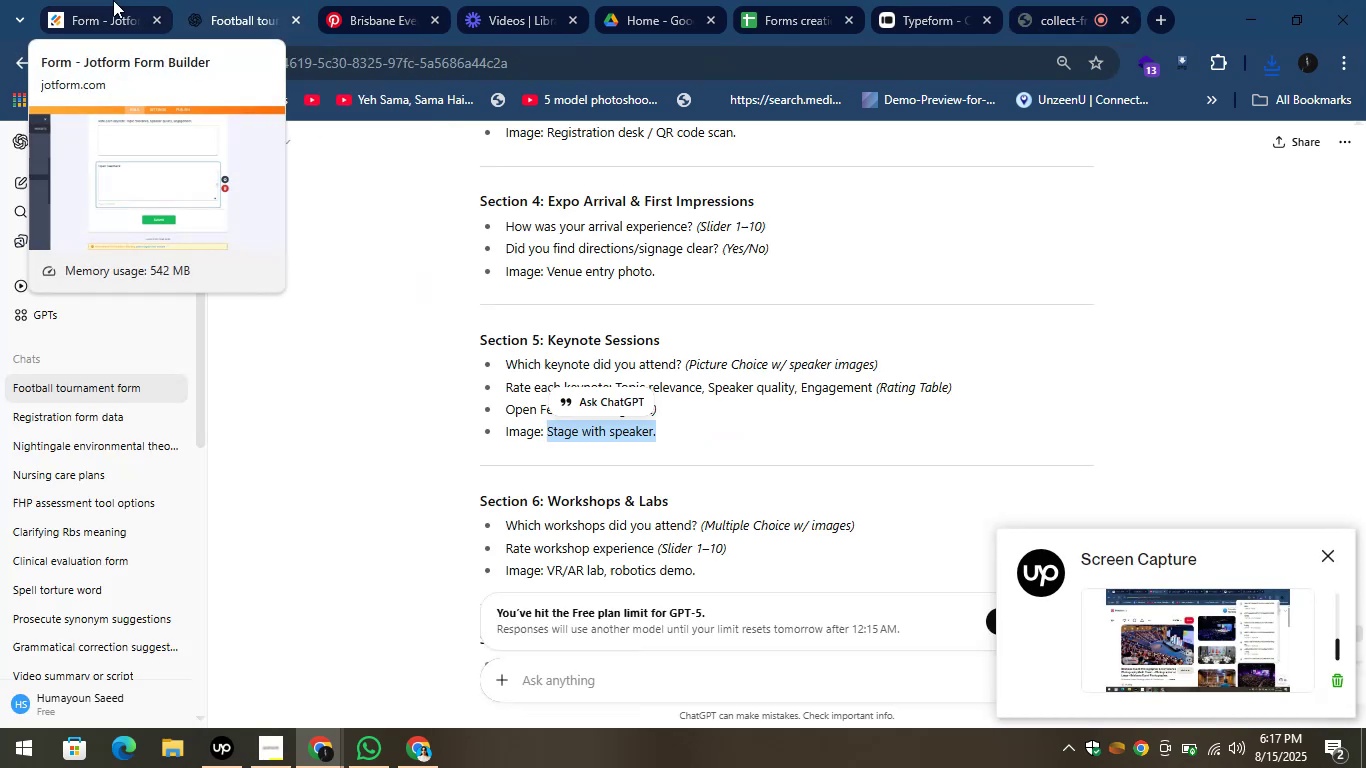 
left_click([113, 0])
 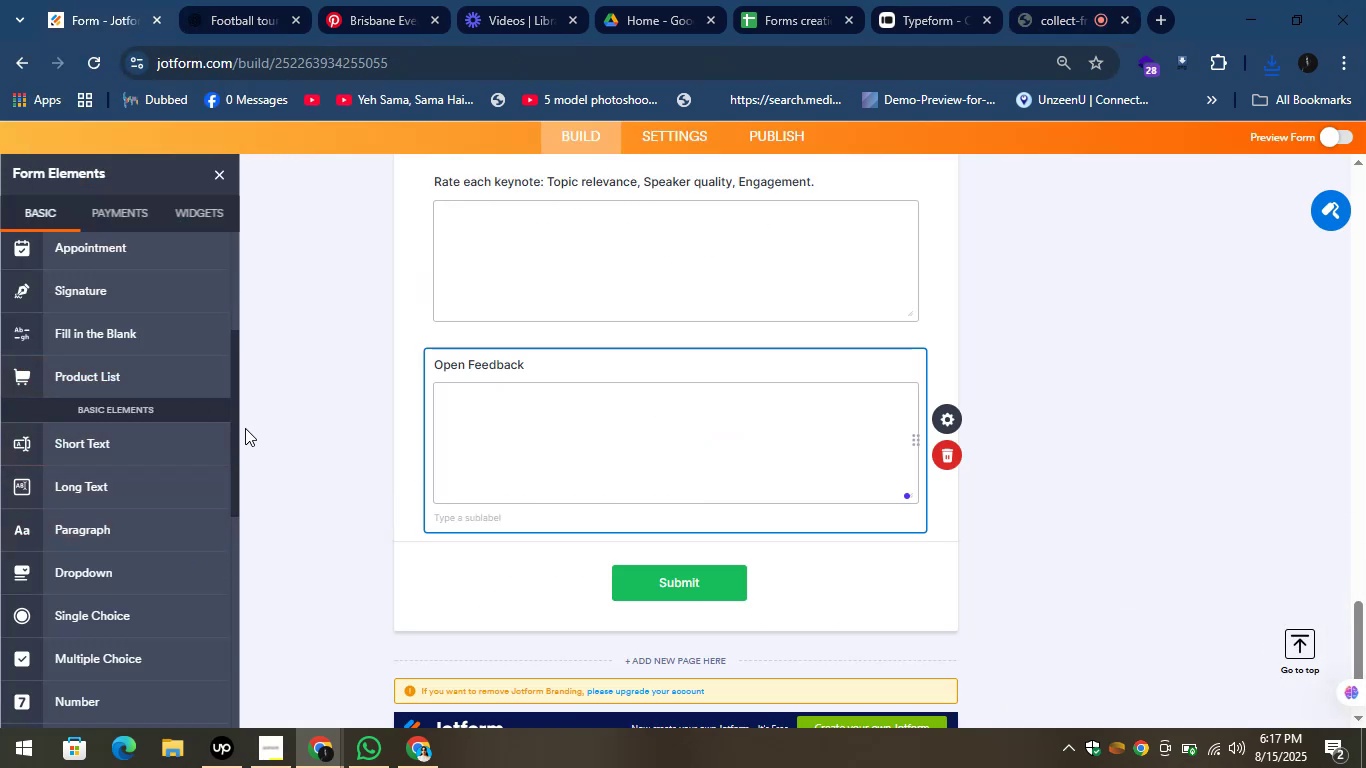 
wait(5.4)
 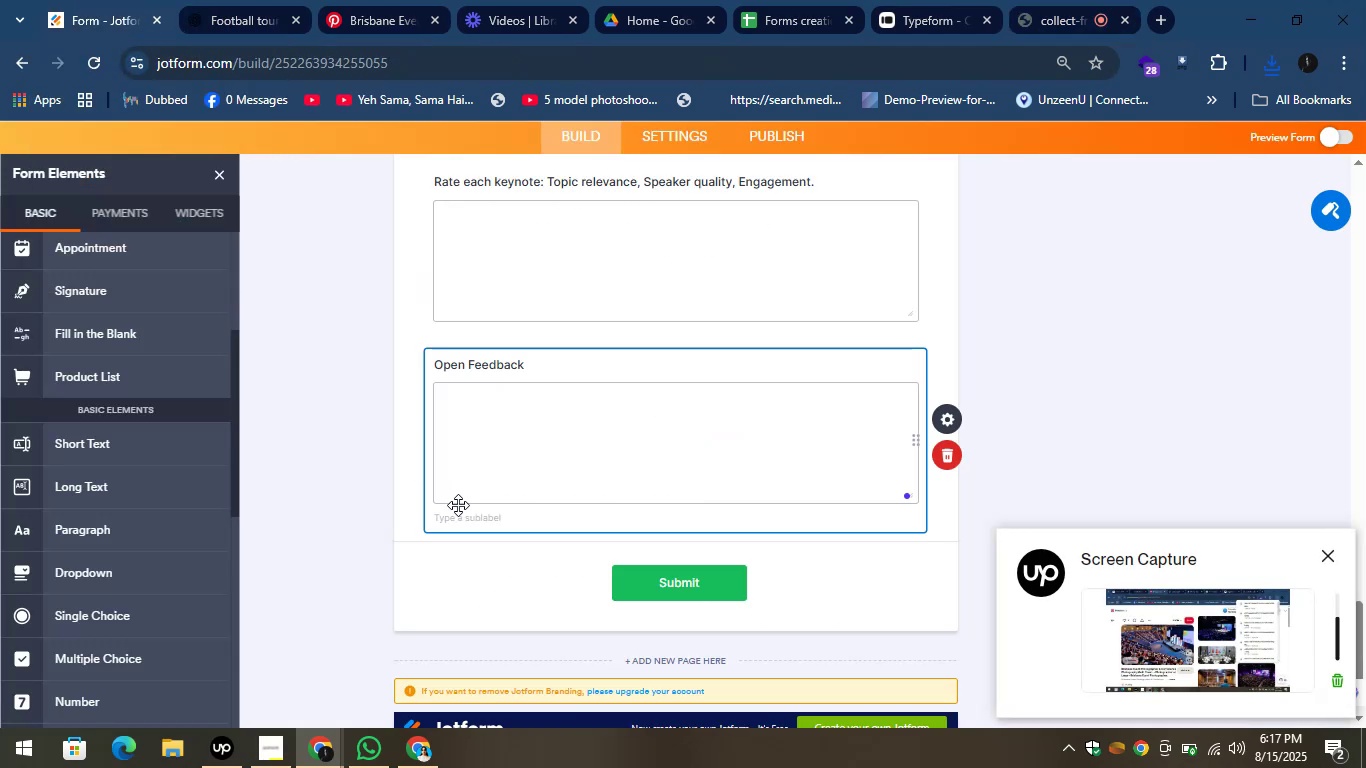 
left_click_drag(start_coordinate=[232, 426], to_coordinate=[215, 525])
 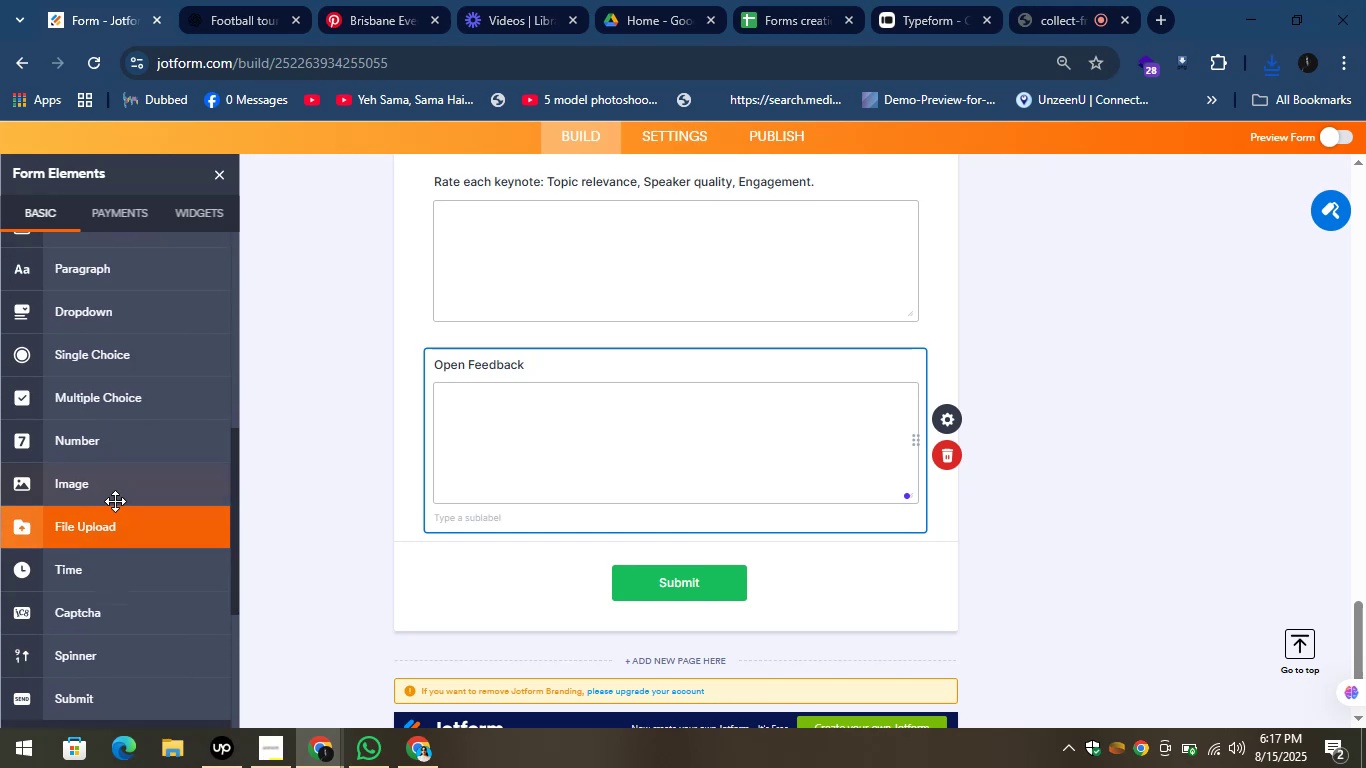 
left_click_drag(start_coordinate=[101, 494], to_coordinate=[551, 582])
 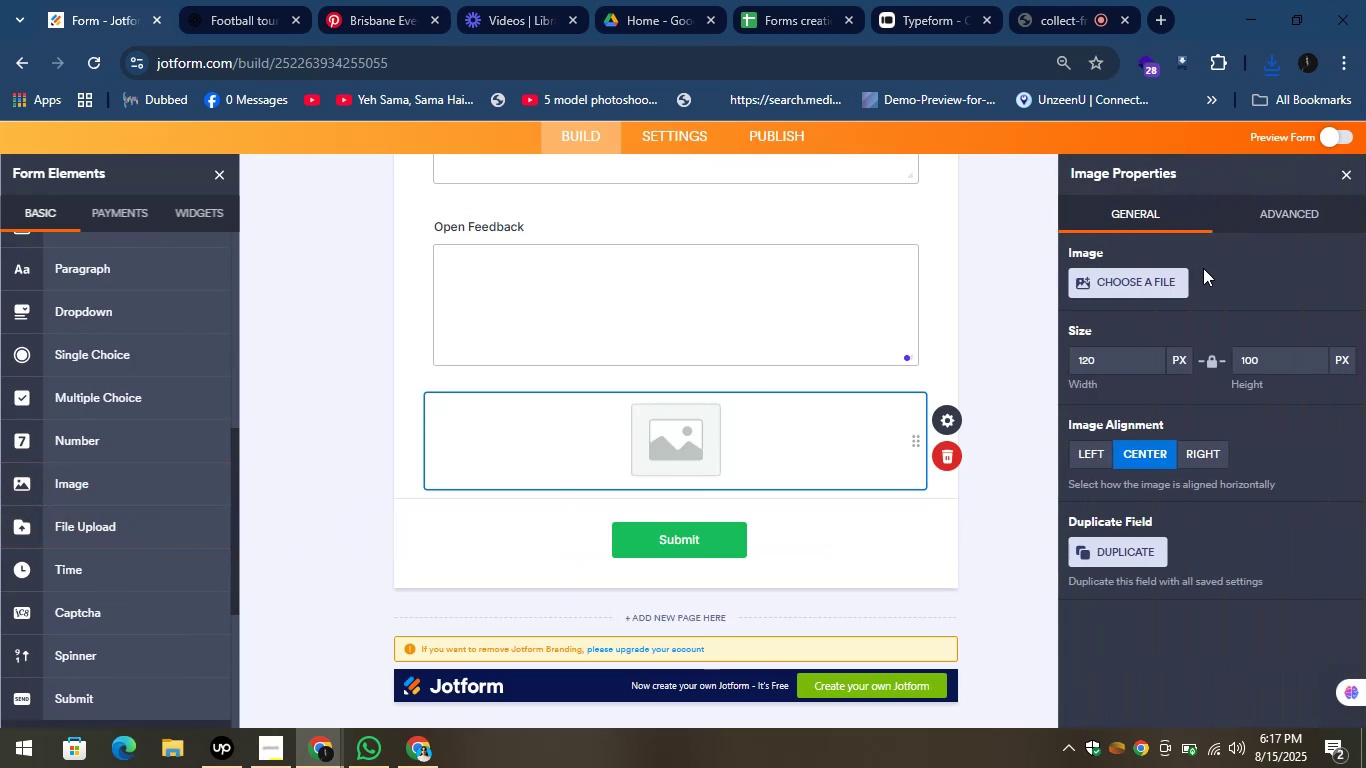 
left_click([1164, 278])
 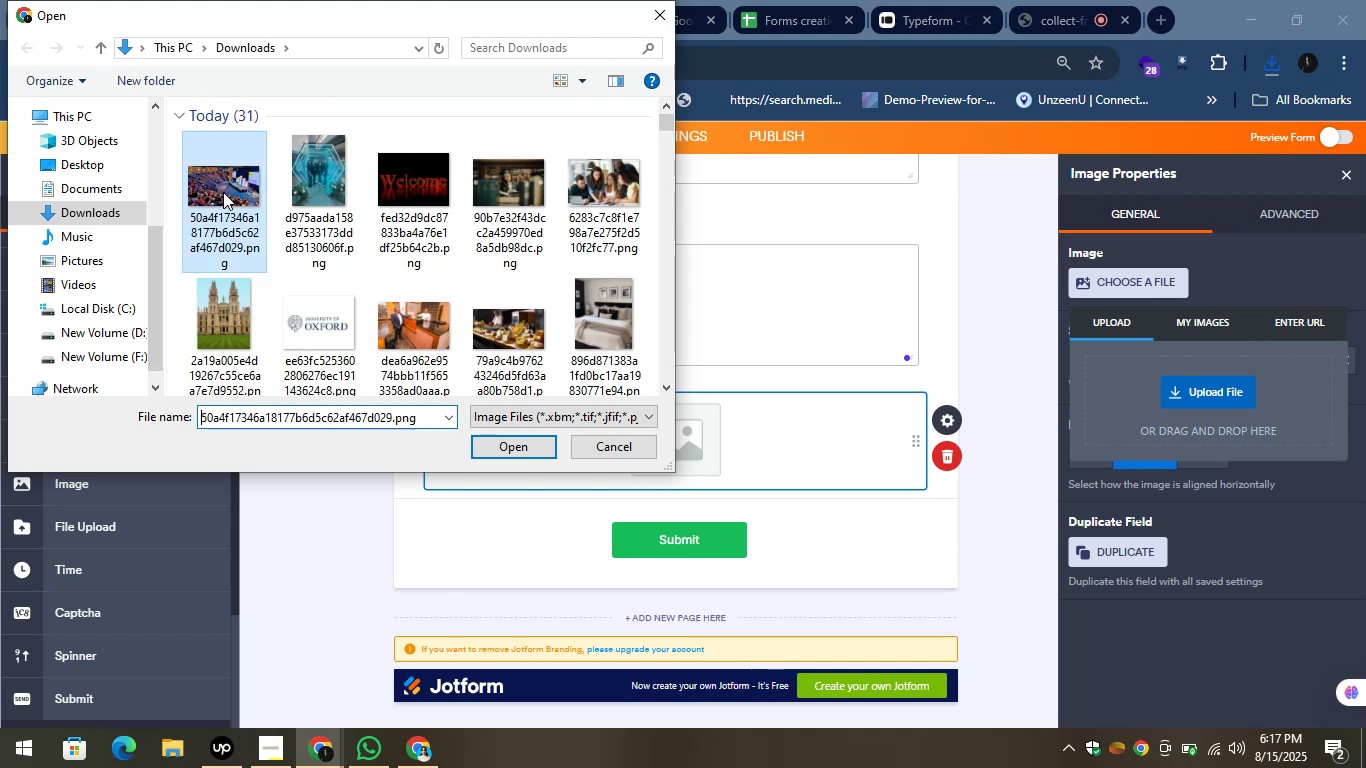 
wait(5.65)
 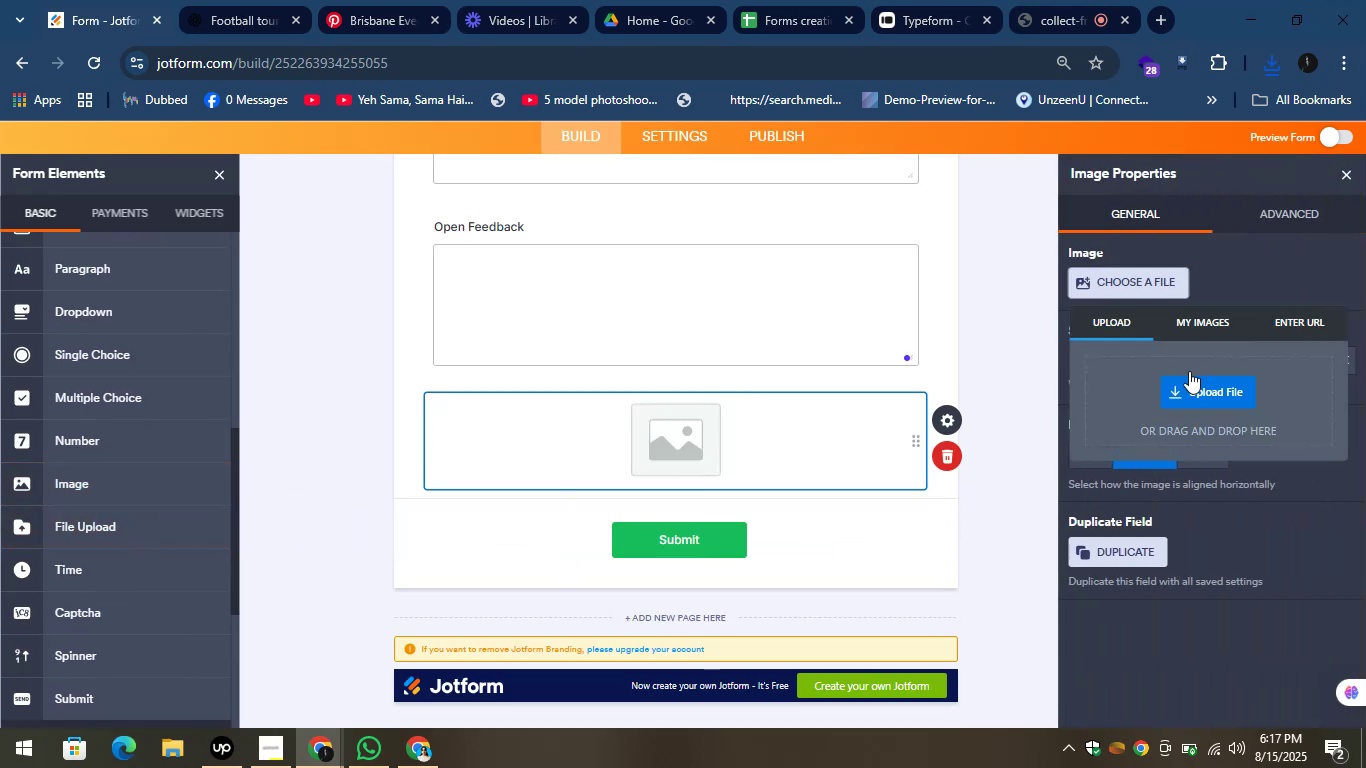 
left_click([502, 449])
 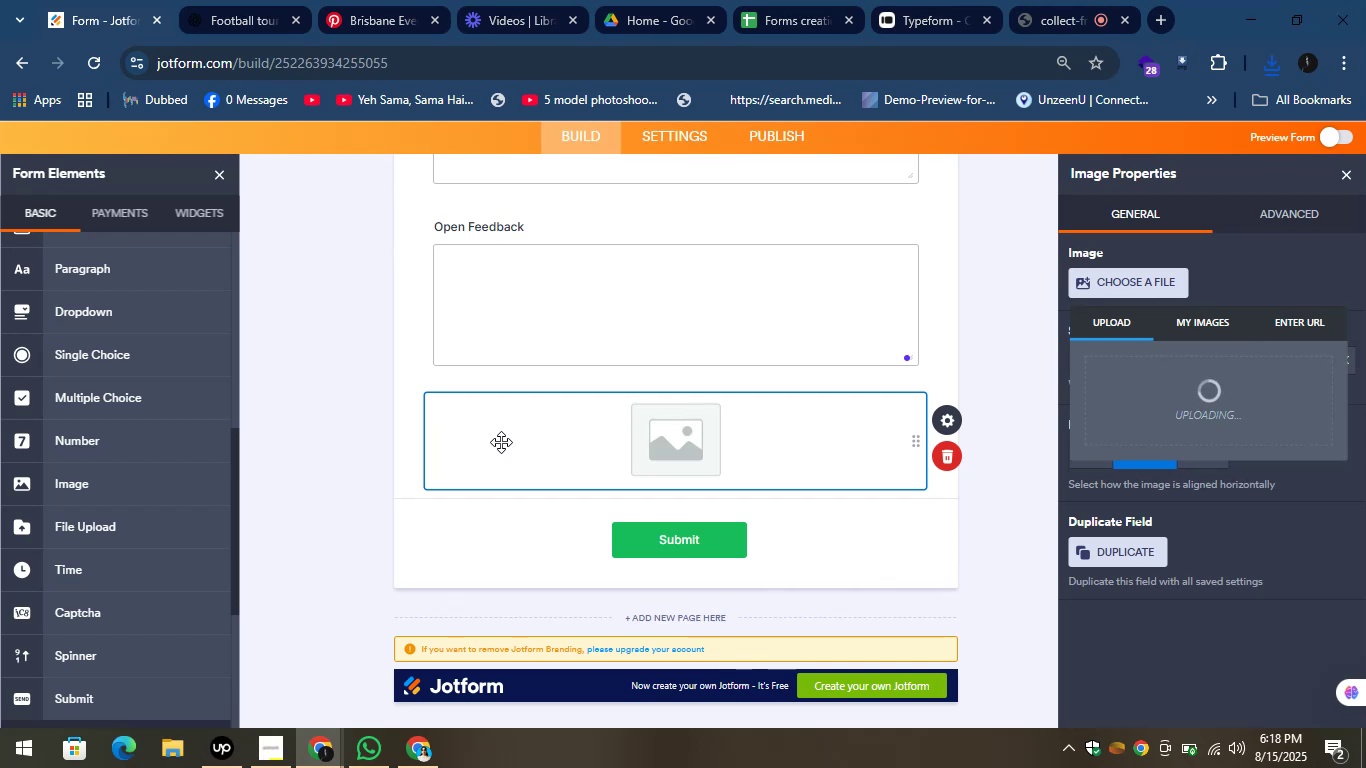 
wait(25.08)
 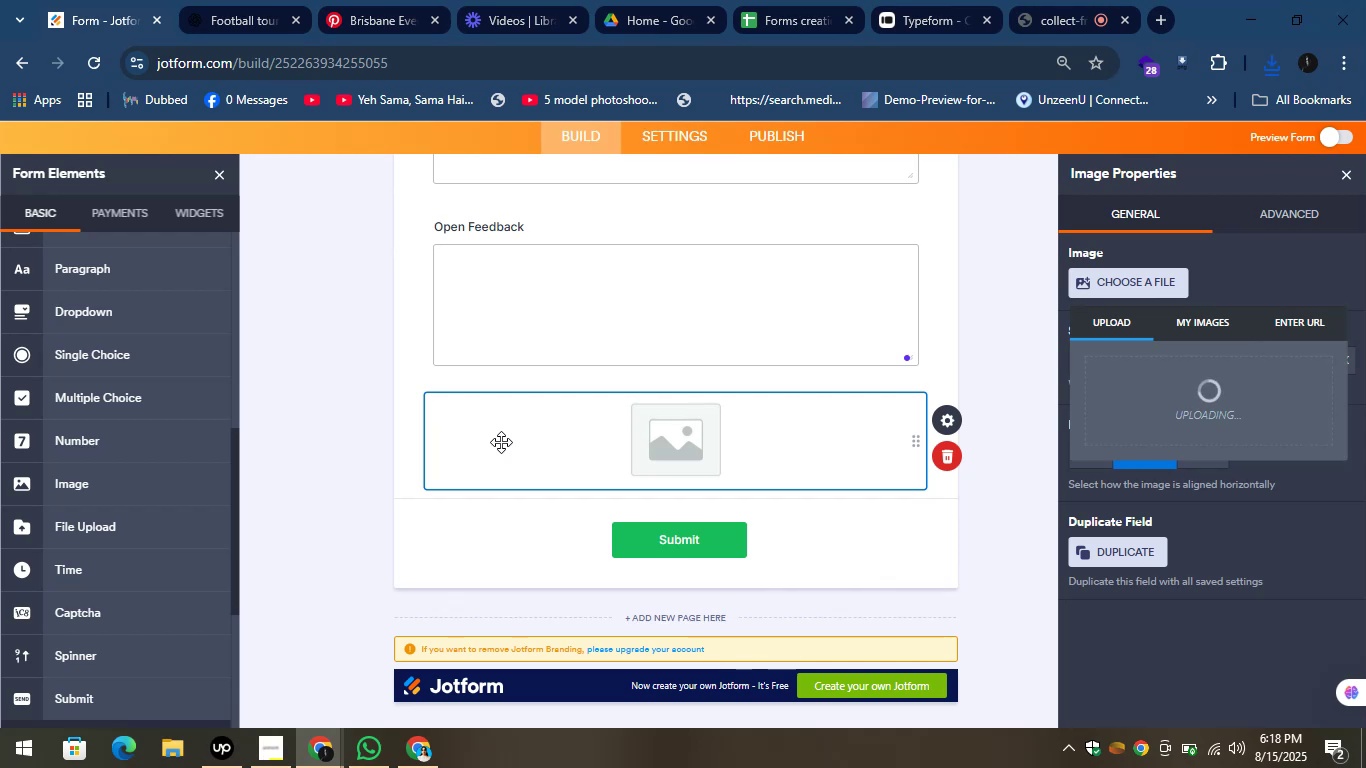 
left_click([990, 358])
 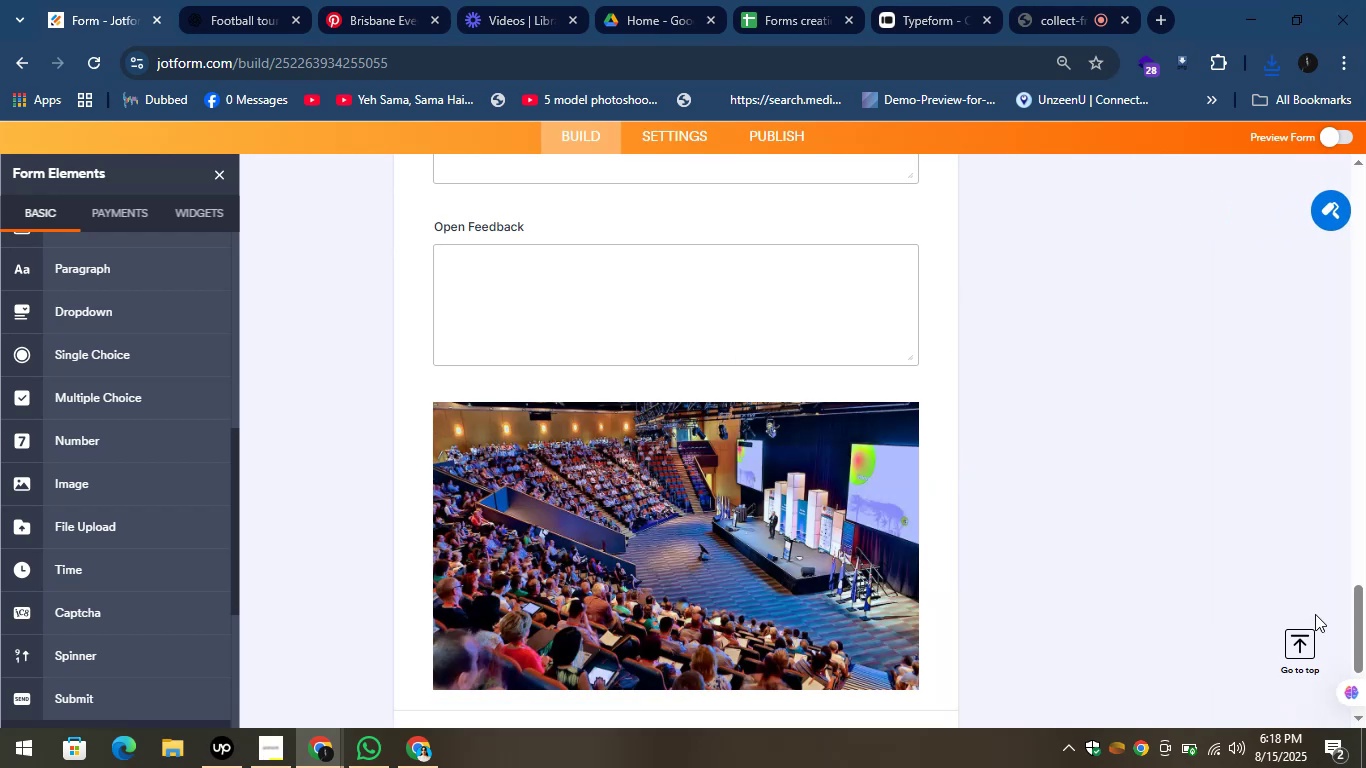 
left_click_drag(start_coordinate=[1361, 608], to_coordinate=[1361, 642])
 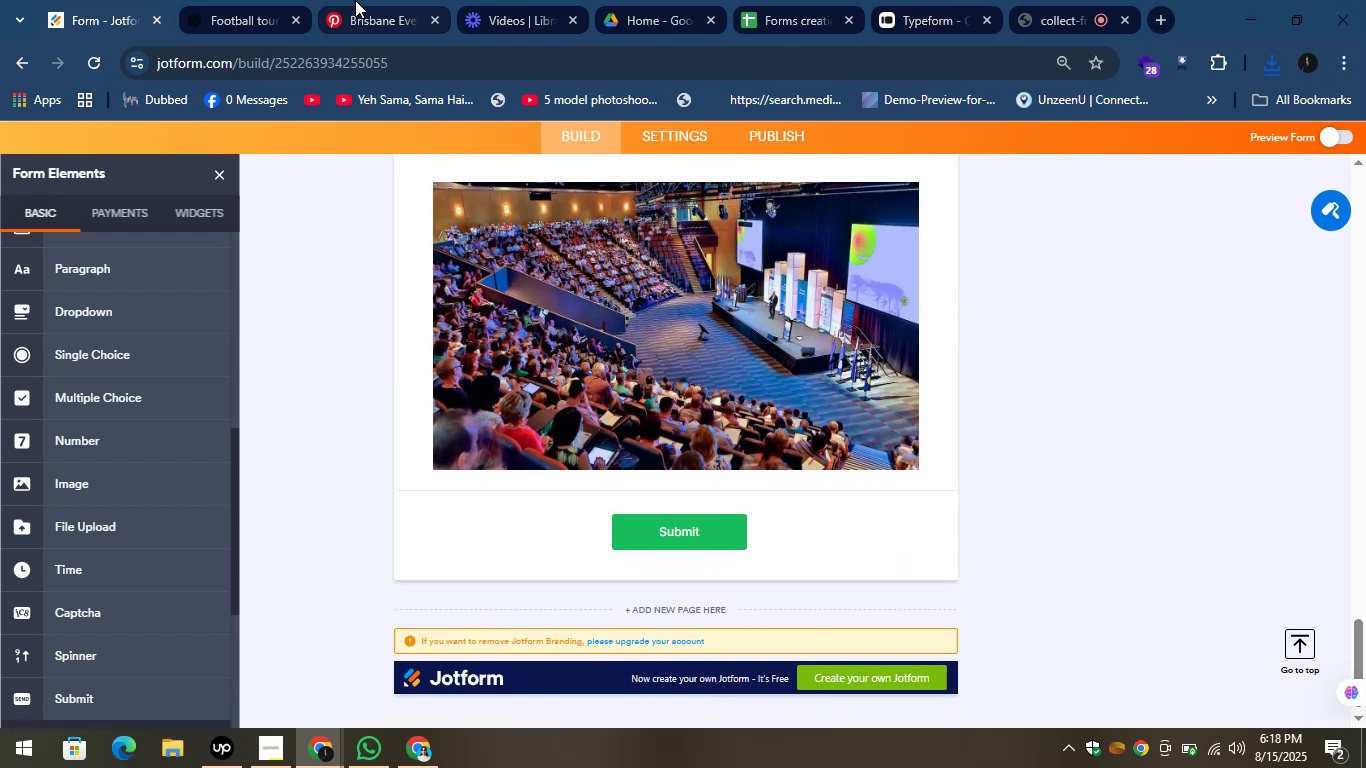 
left_click([245, 0])
 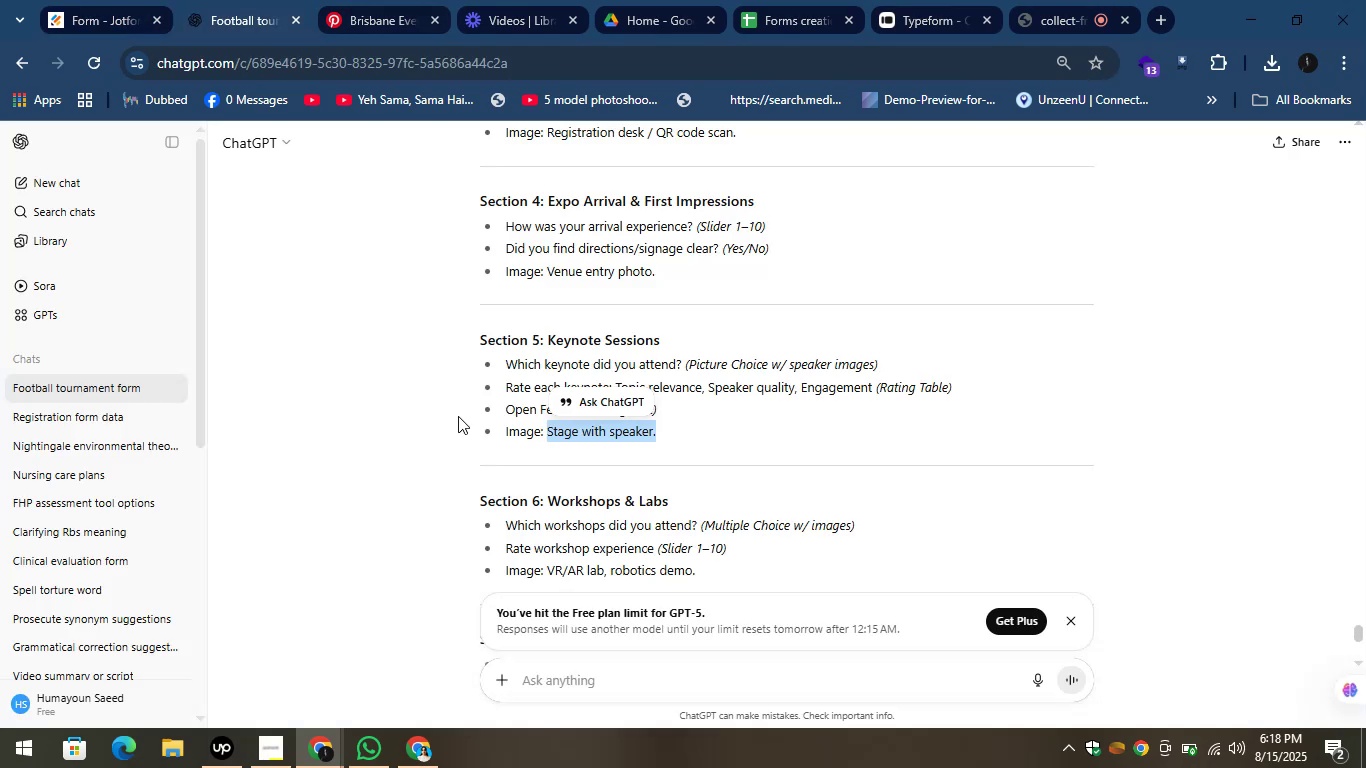 
left_click_drag(start_coordinate=[542, 500], to_coordinate=[669, 499])
 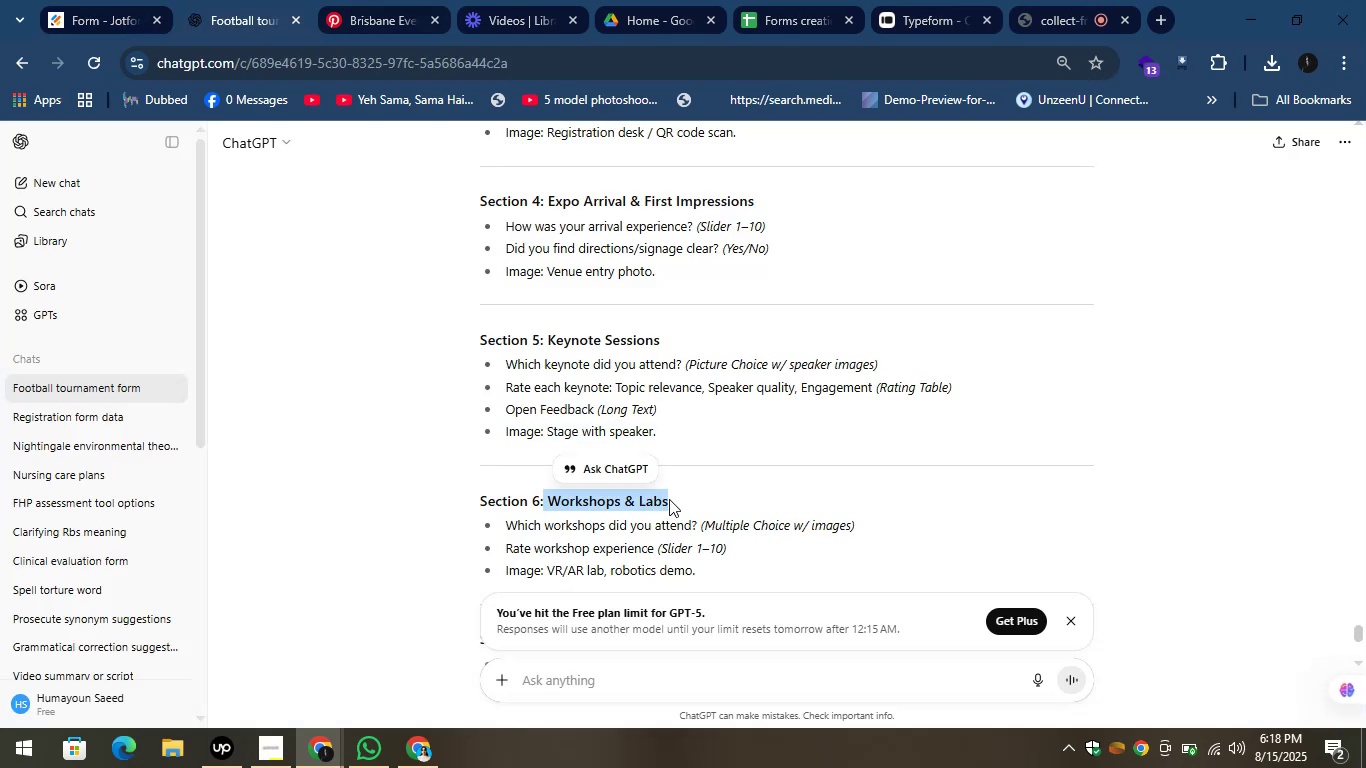 
key(Control+C)
 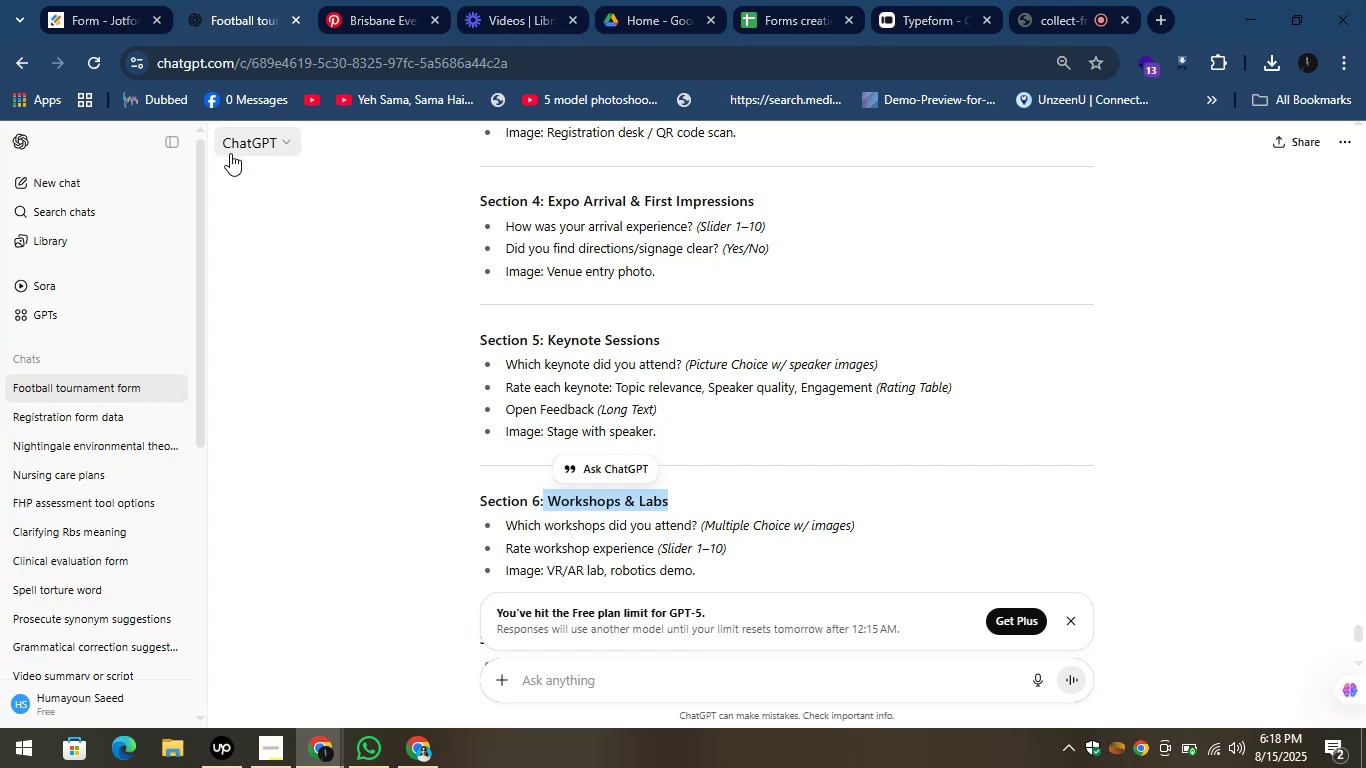 
wait(8.76)
 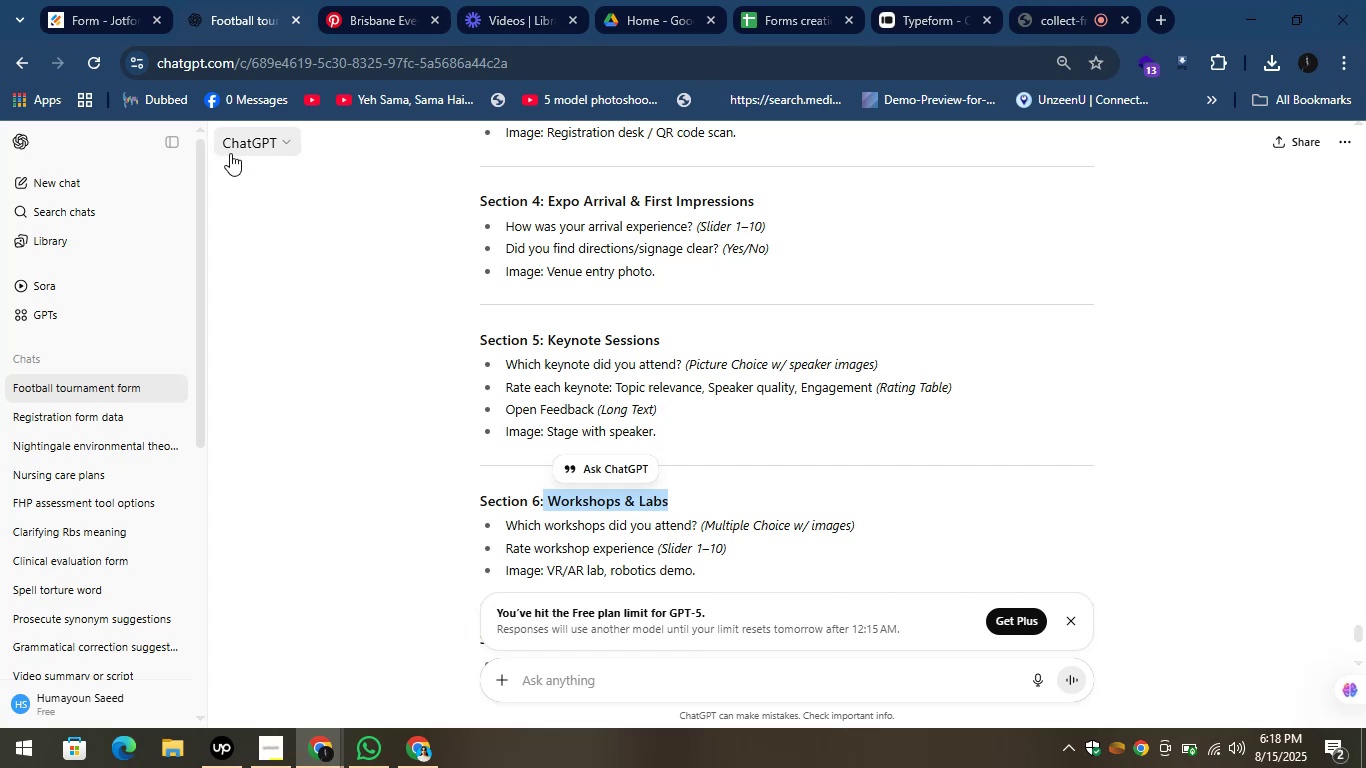 
left_click([78, 17])
 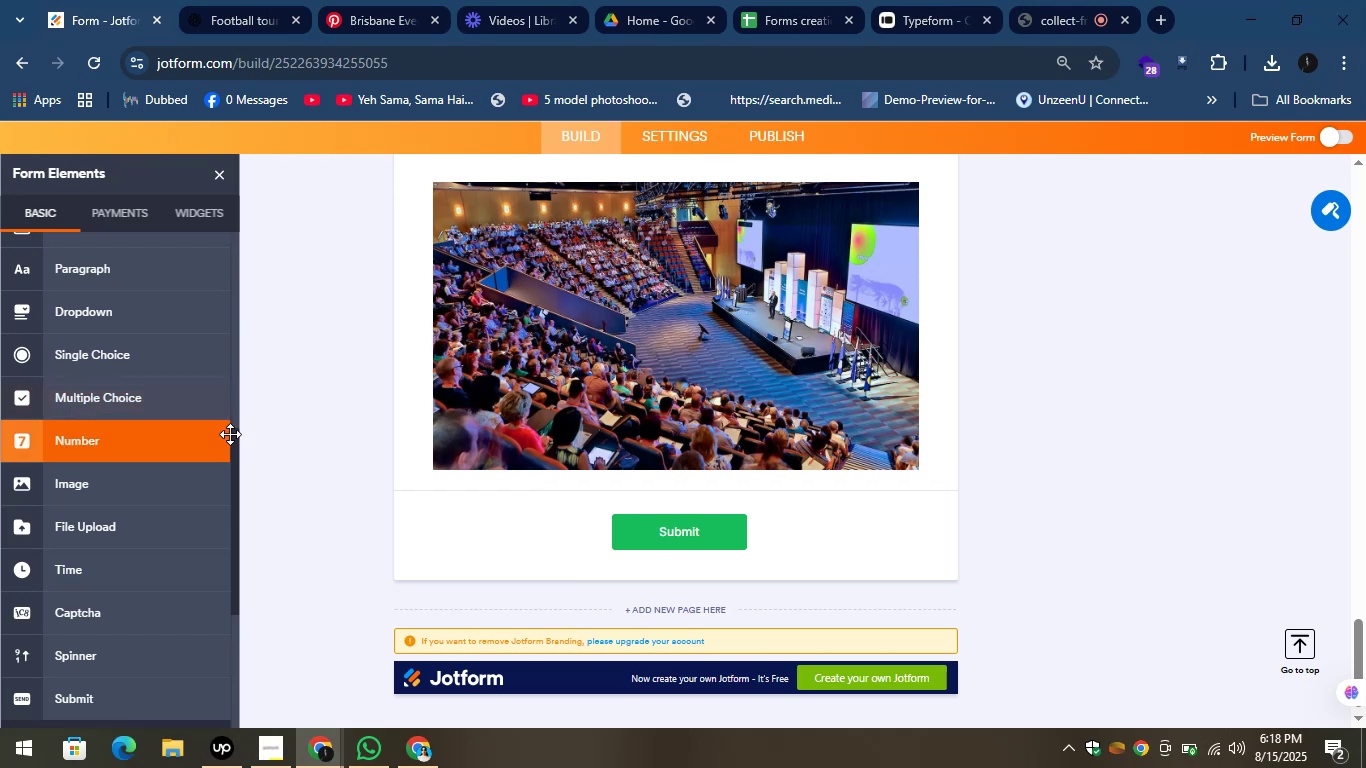 
left_click_drag(start_coordinate=[233, 440], to_coordinate=[238, 395])
 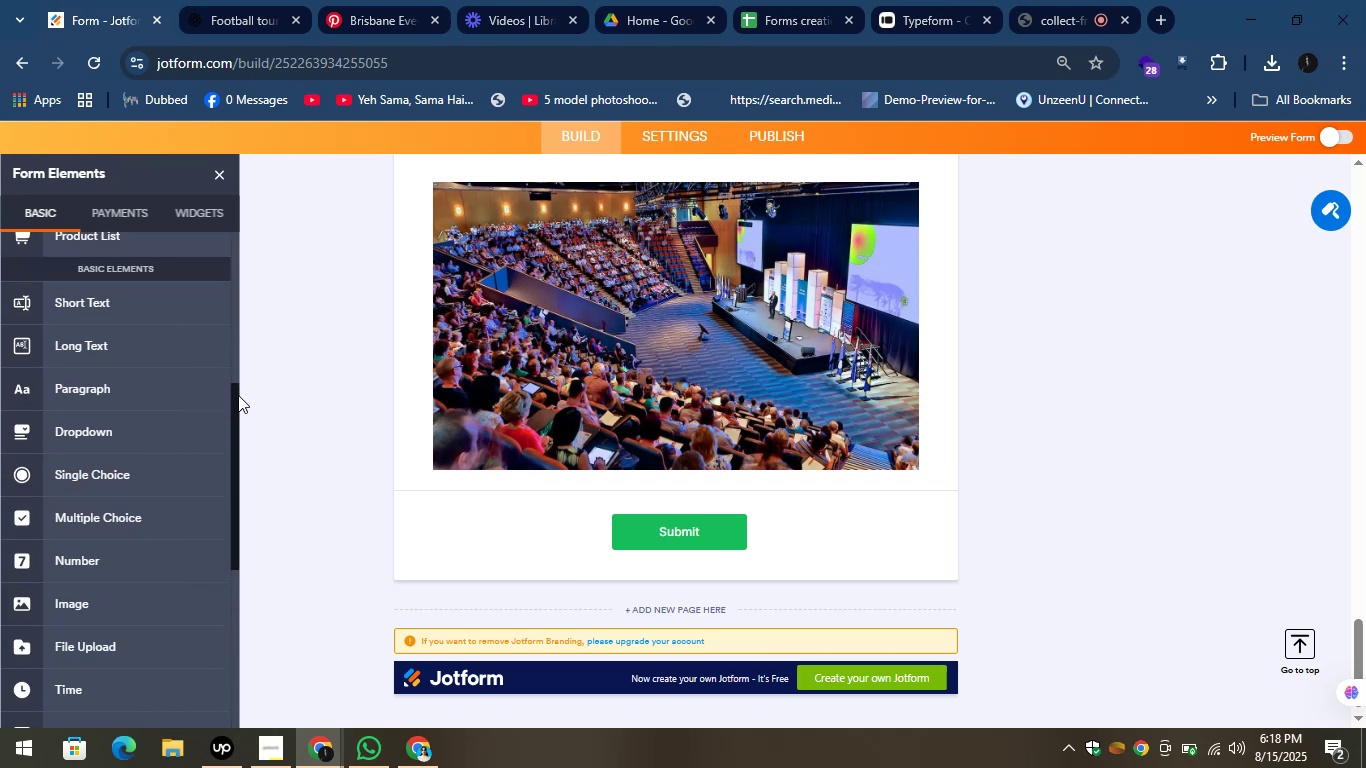 
left_click_drag(start_coordinate=[238, 393], to_coordinate=[260, 217])
 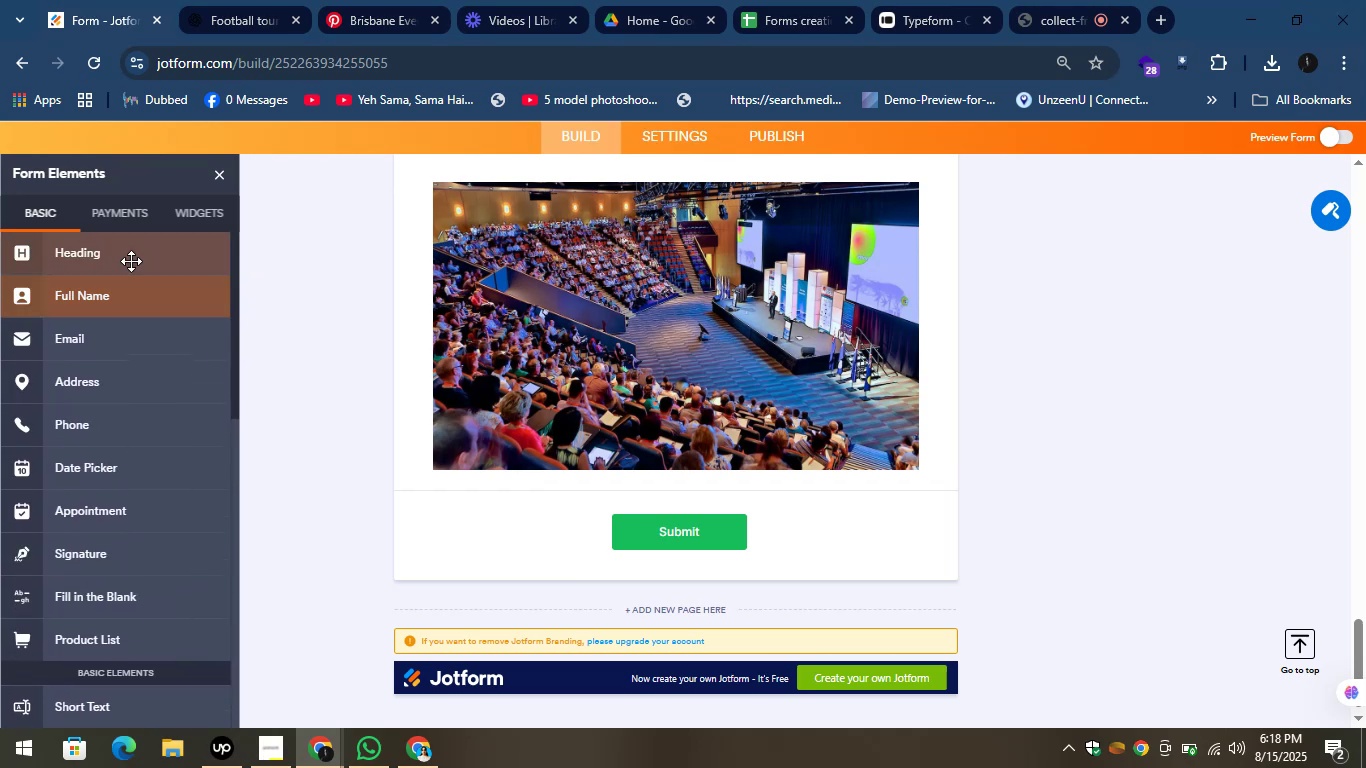 
left_click_drag(start_coordinate=[130, 259], to_coordinate=[608, 506])
 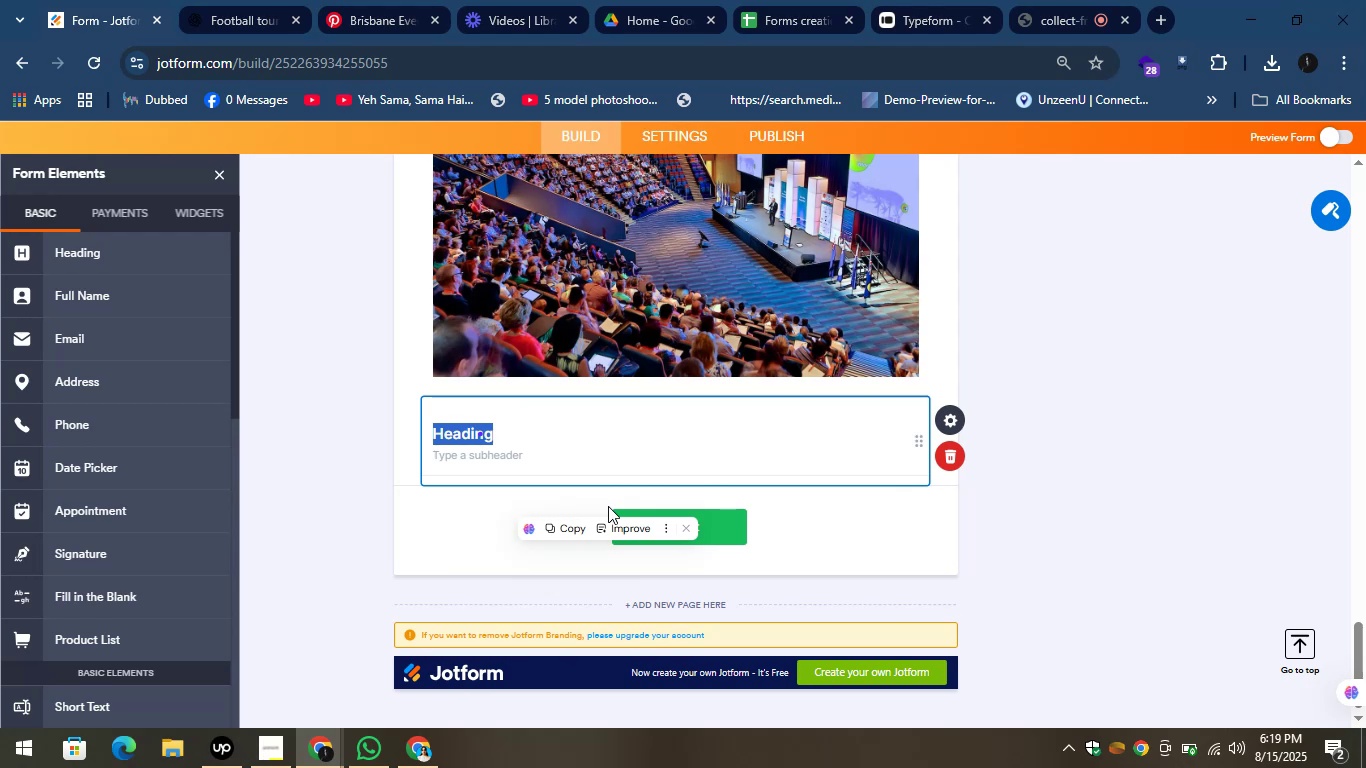 
wait(19.43)
 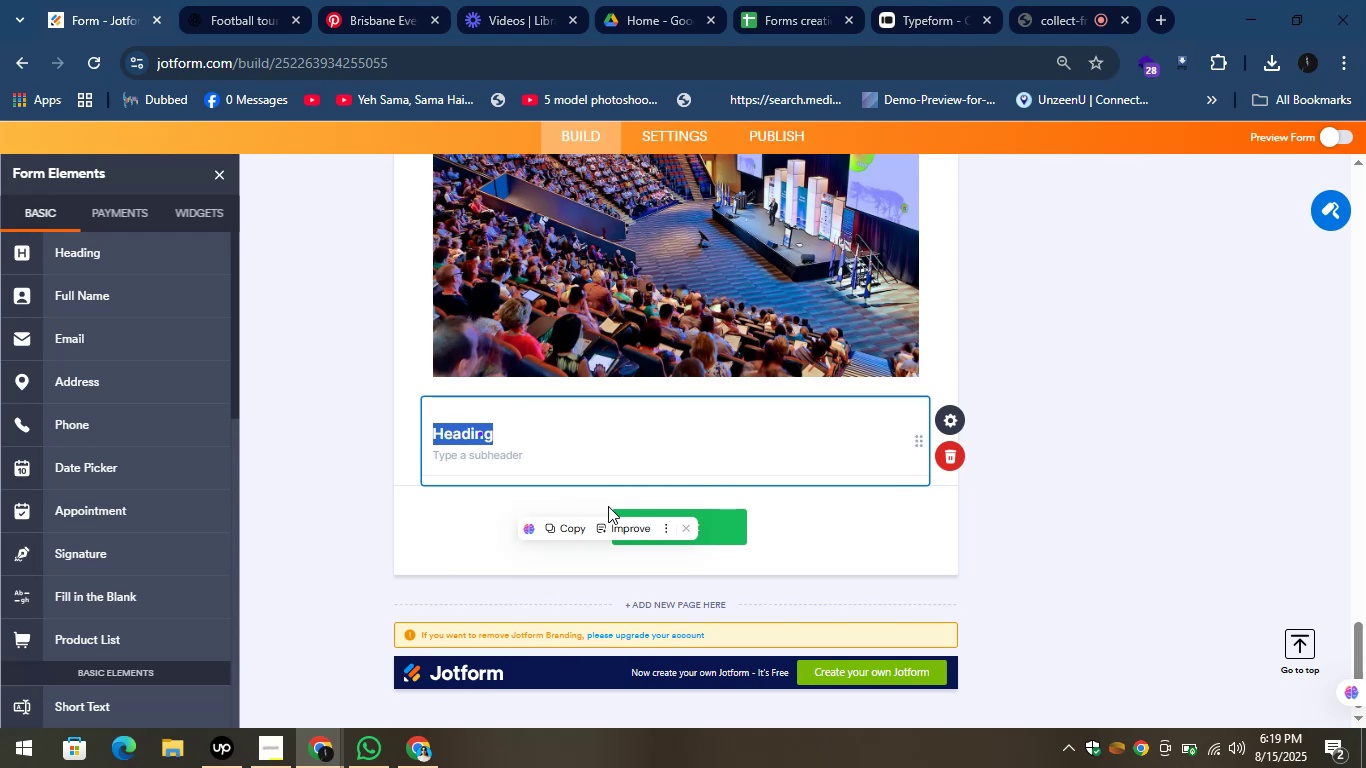 
key(Control+V)
 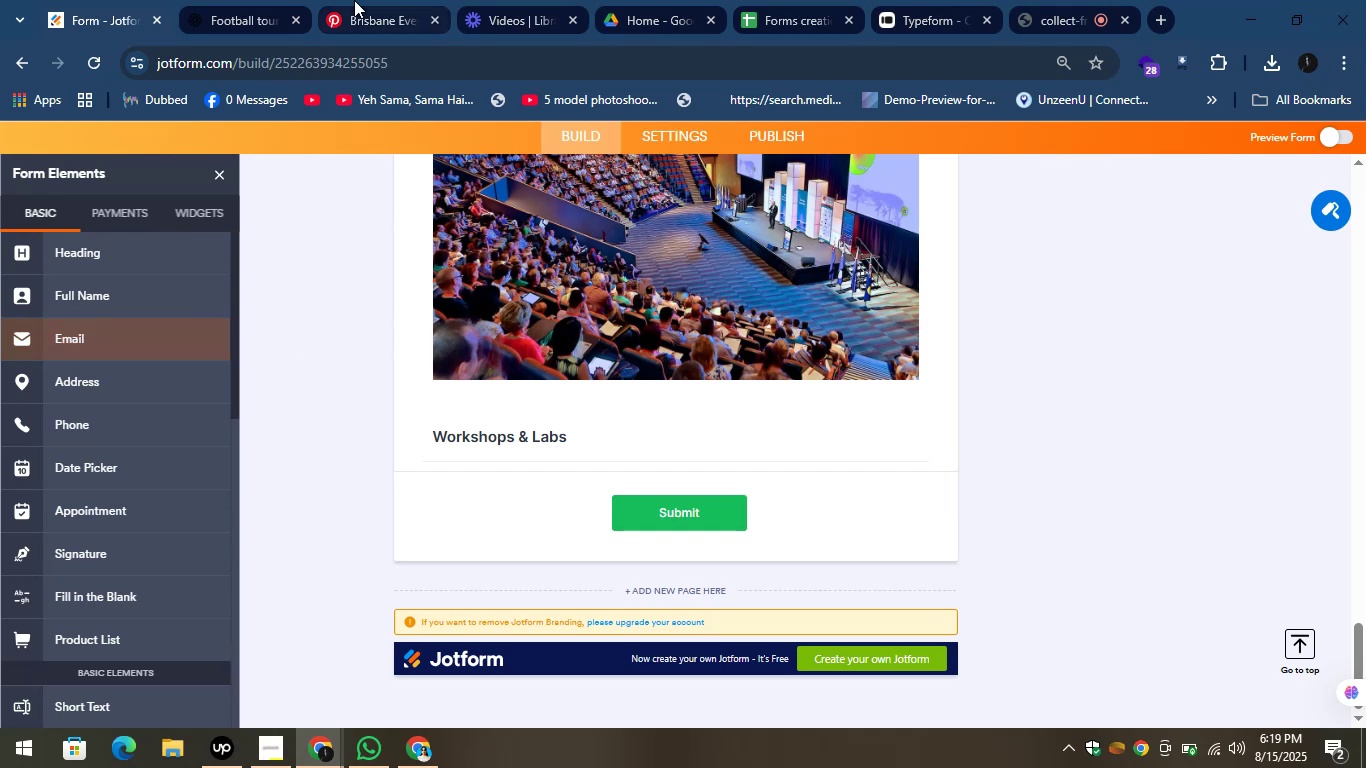 
wait(7.18)
 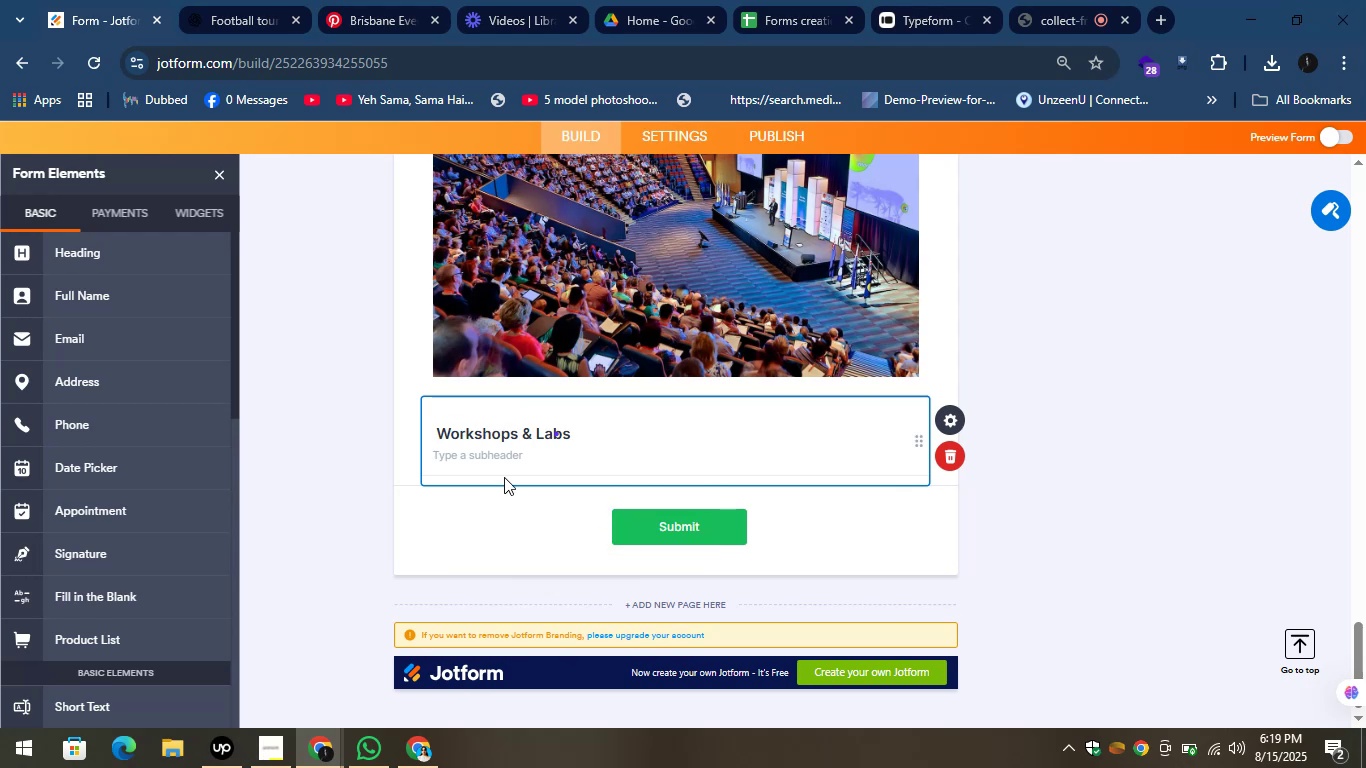 
left_click([229, 0])
 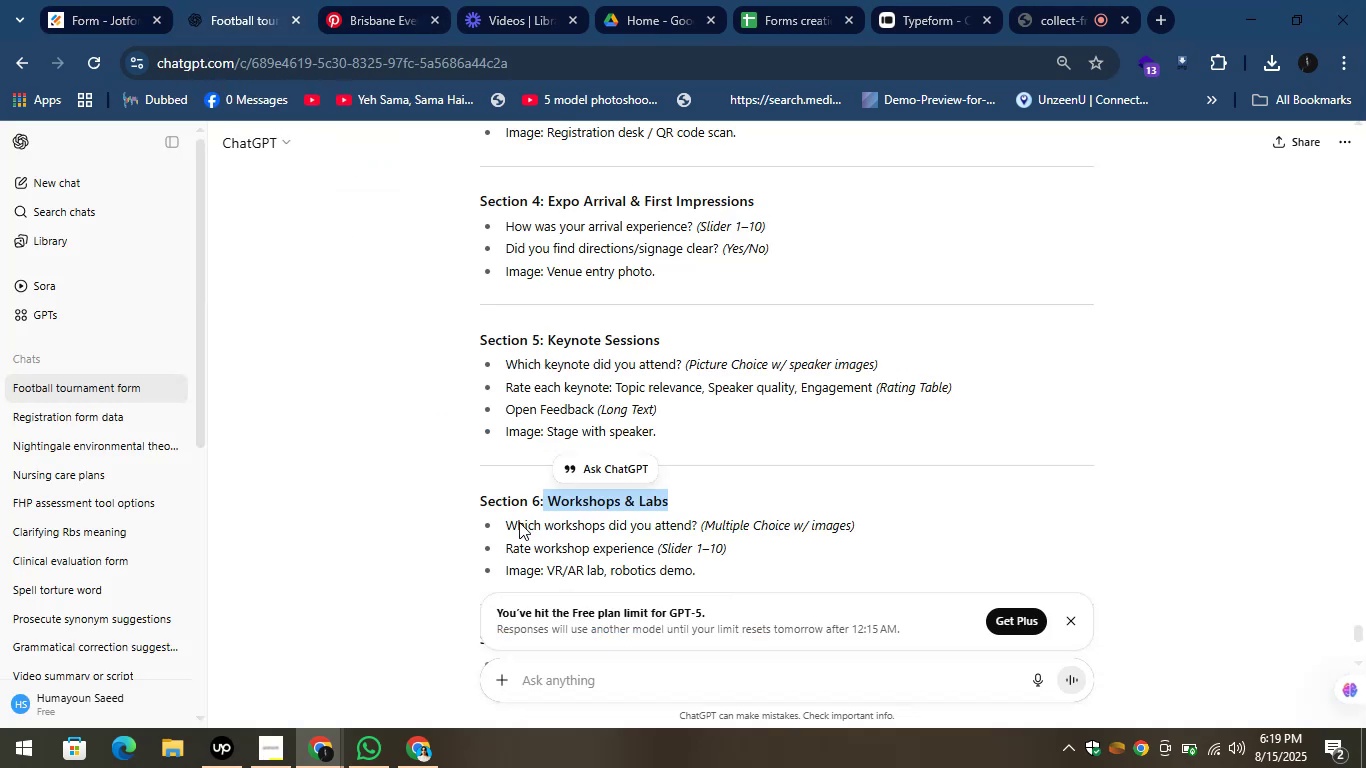 
left_click_drag(start_coordinate=[505, 524], to_coordinate=[698, 524])
 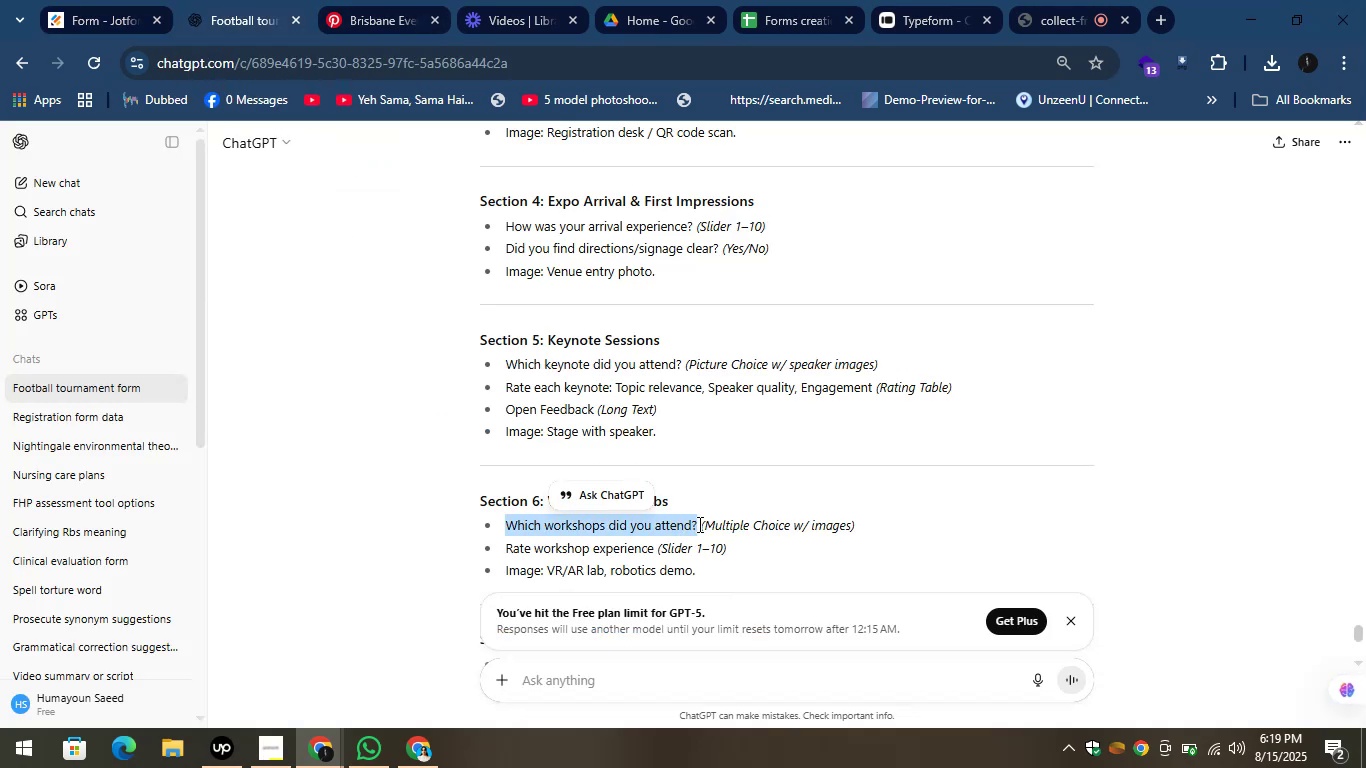 
key(Control+C)
 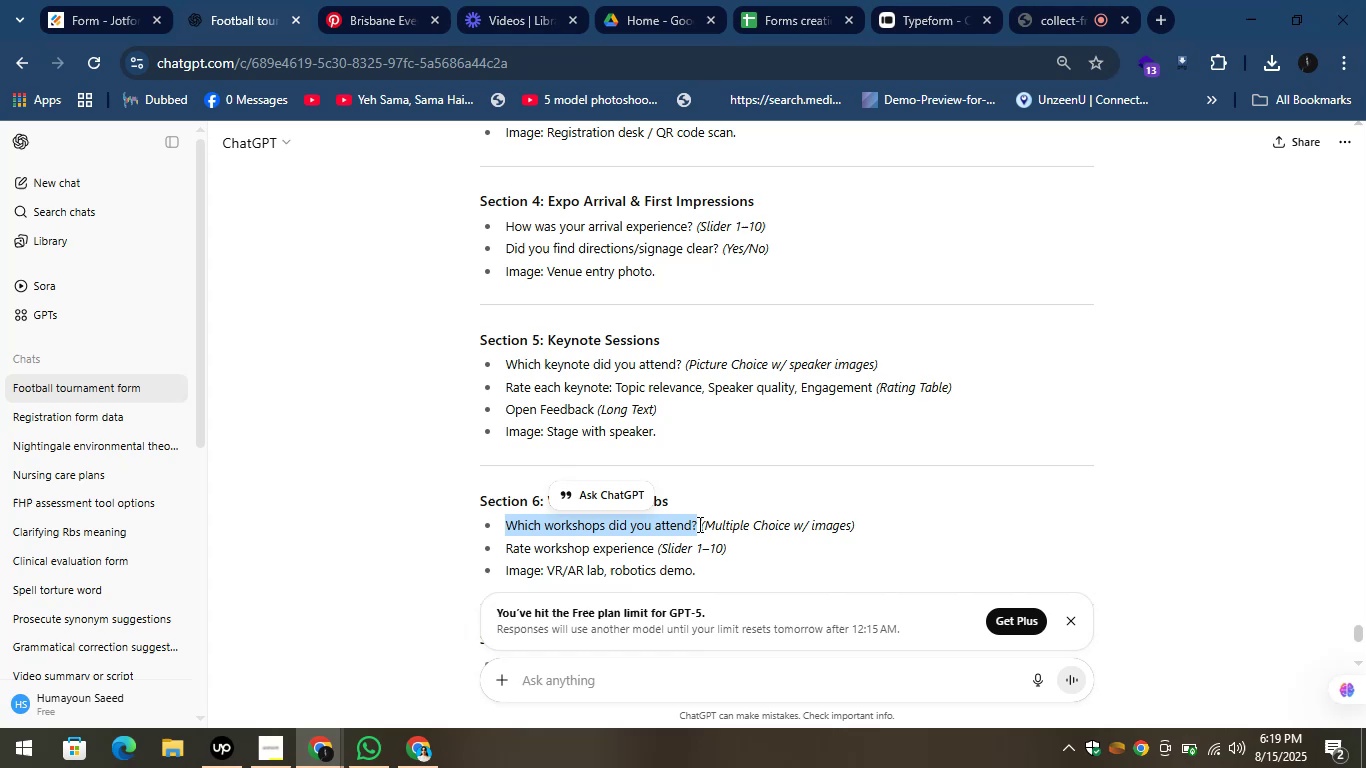 
key(Control+C)
 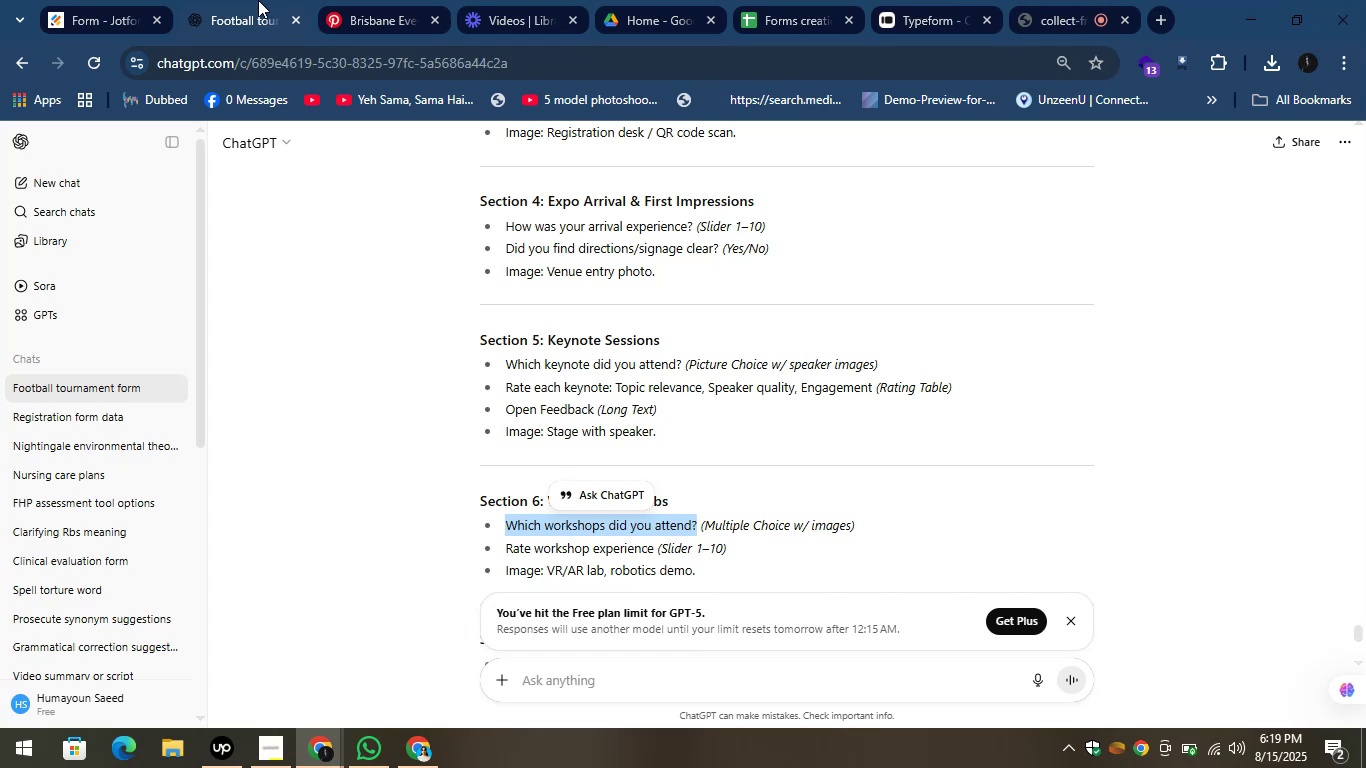 
left_click([252, 0])
 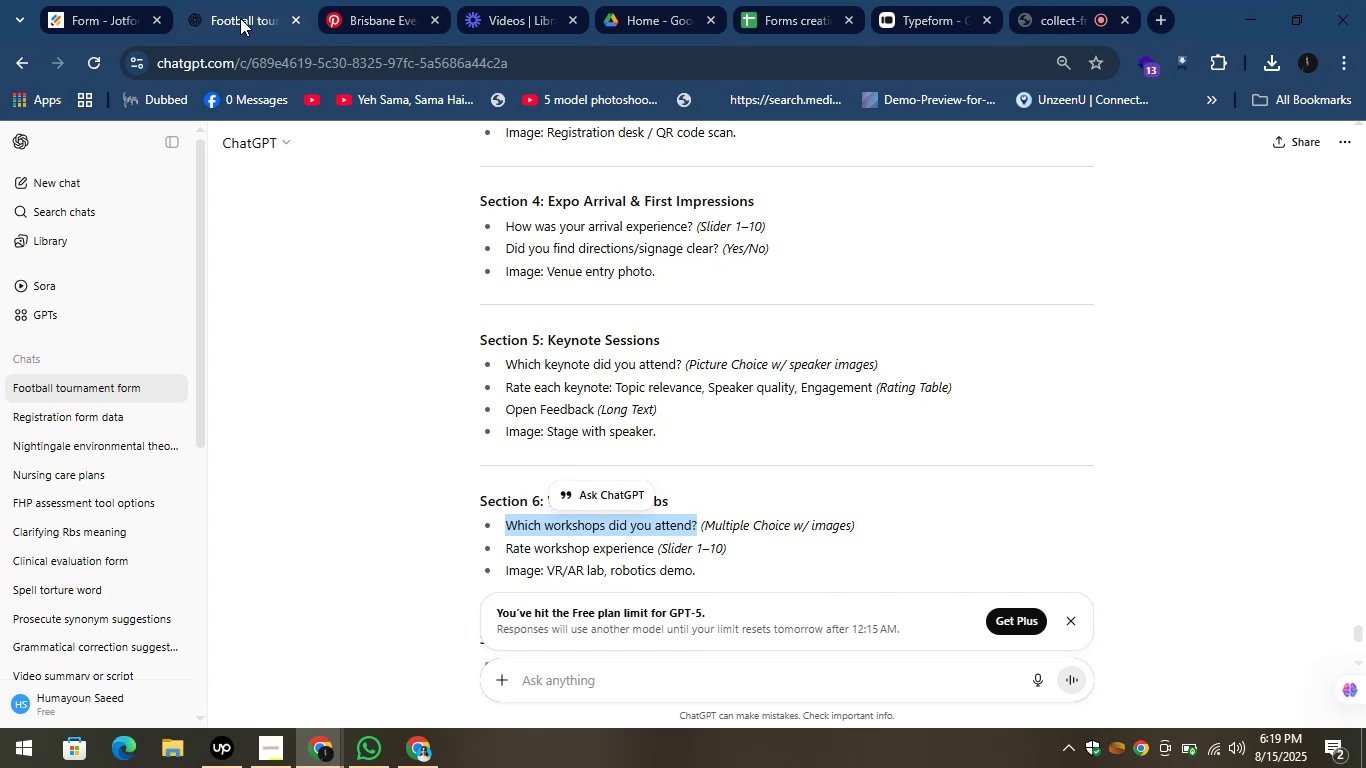 
left_click([97, 11])
 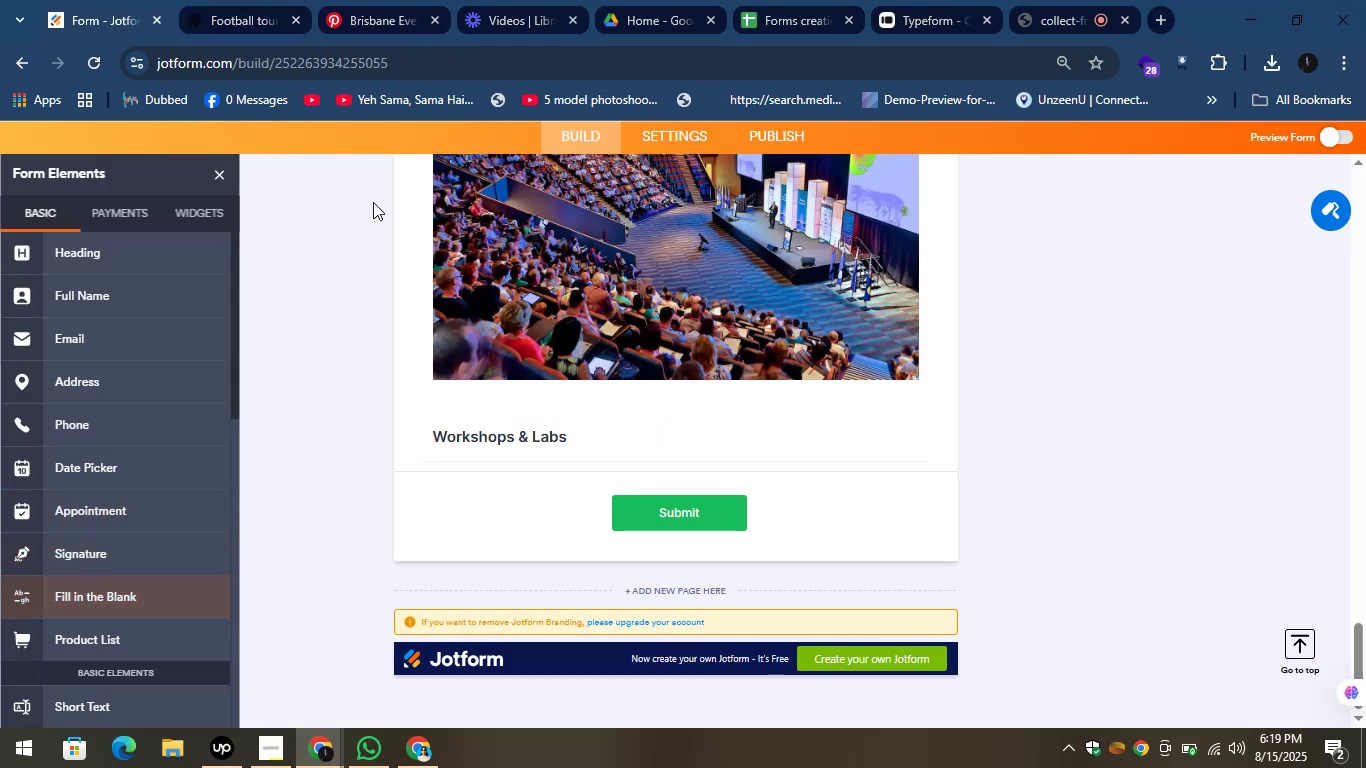 
left_click_drag(start_coordinate=[234, 323], to_coordinate=[226, 430])
 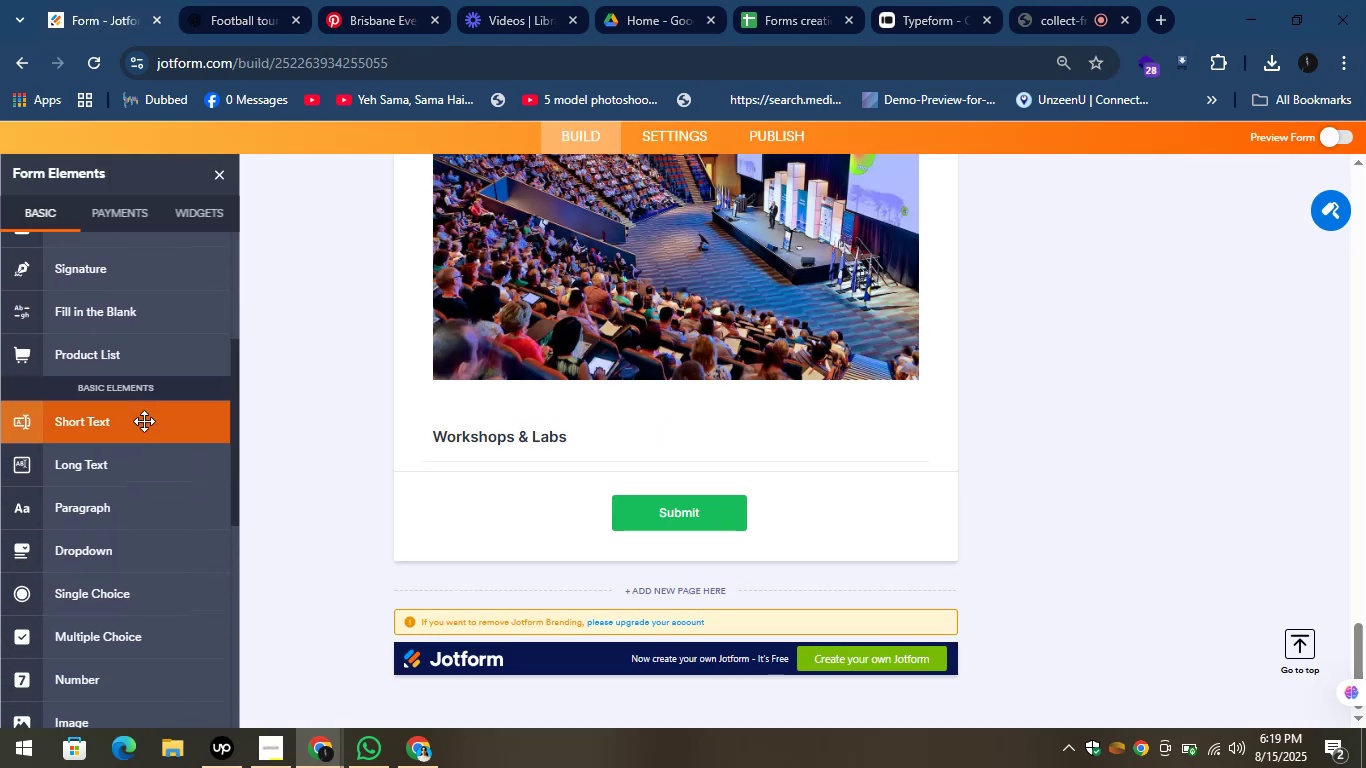 
left_click_drag(start_coordinate=[124, 420], to_coordinate=[545, 467])
 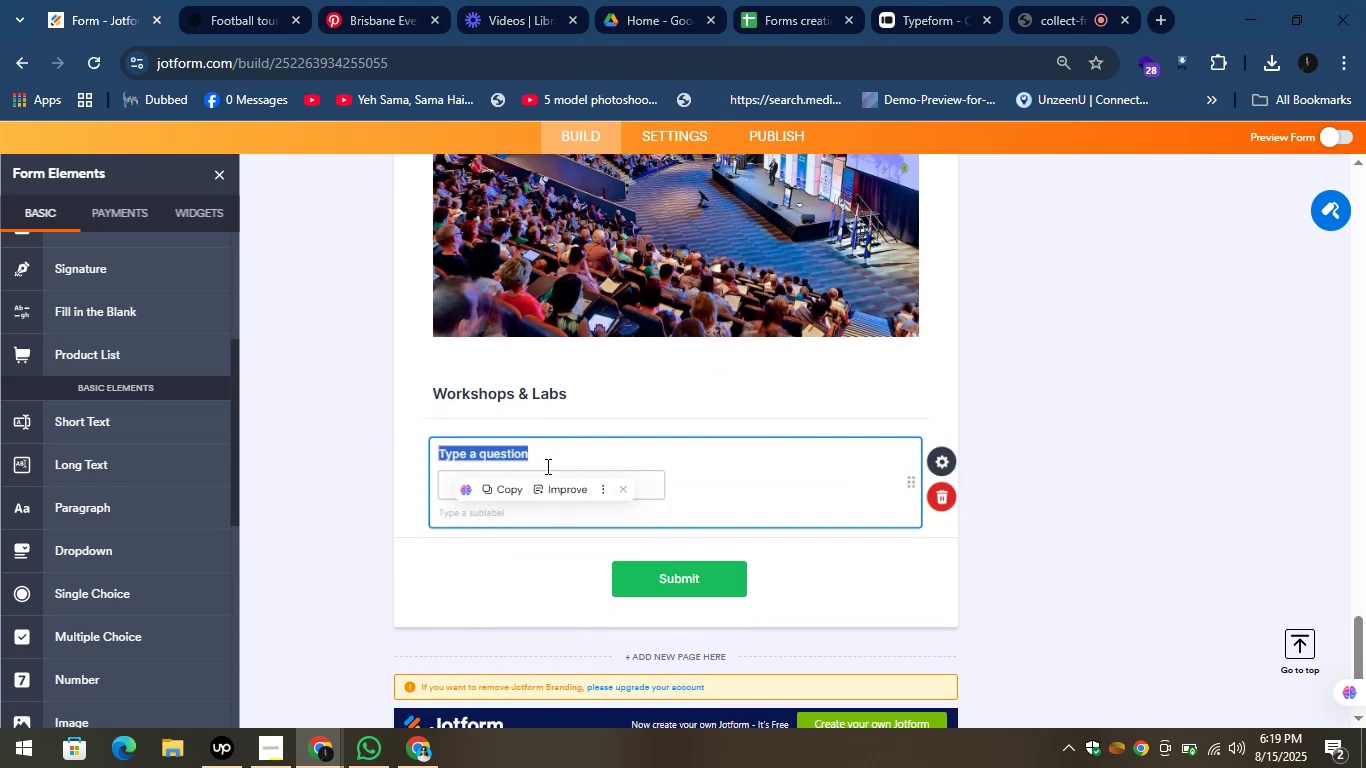 
key(Control+V)
 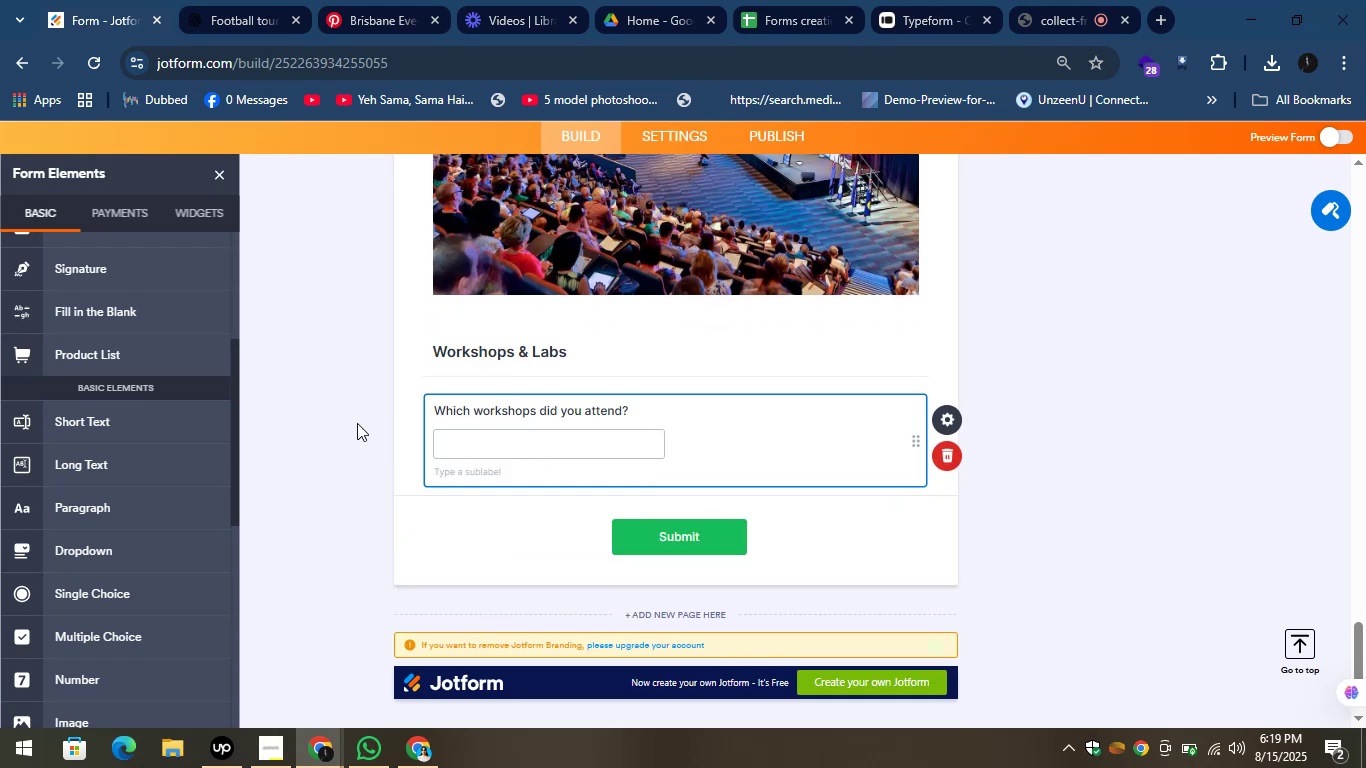 
left_click([345, 412])
 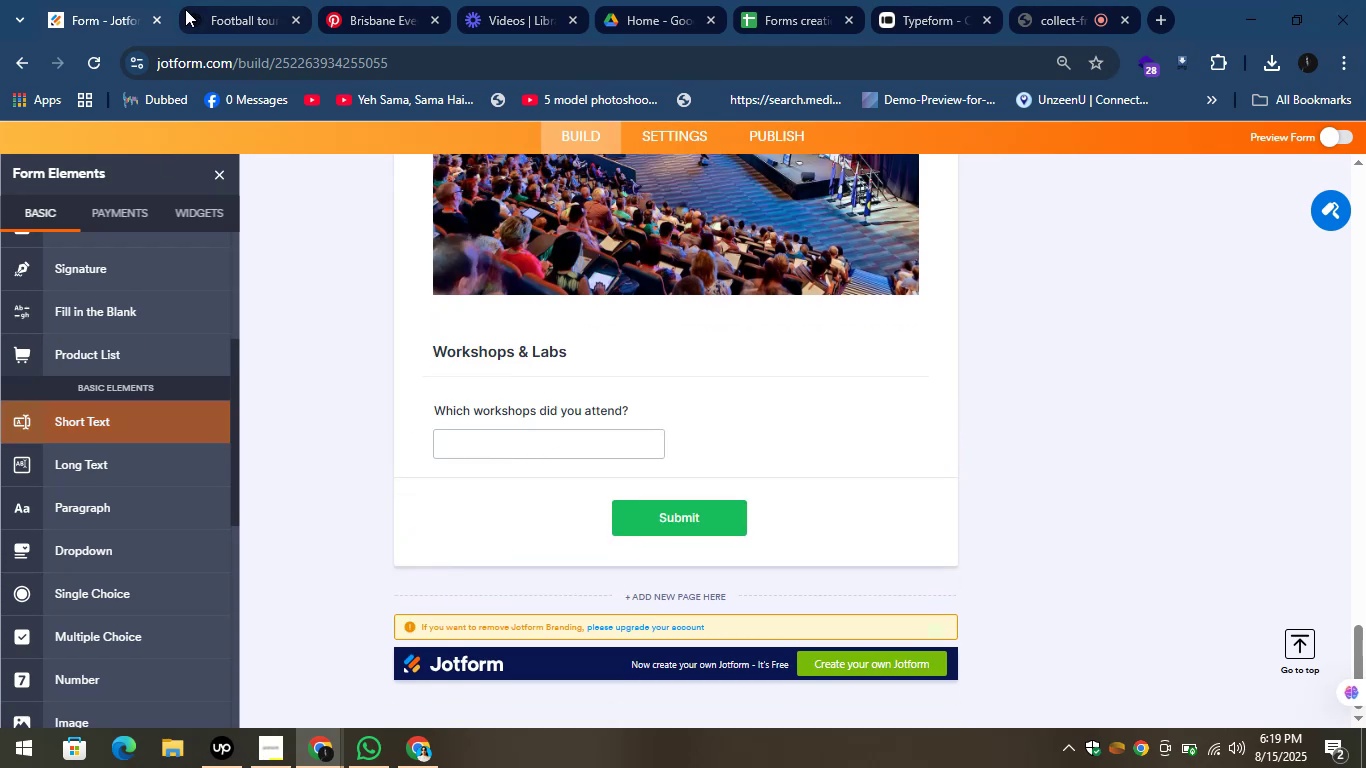 
left_click([246, 0])
 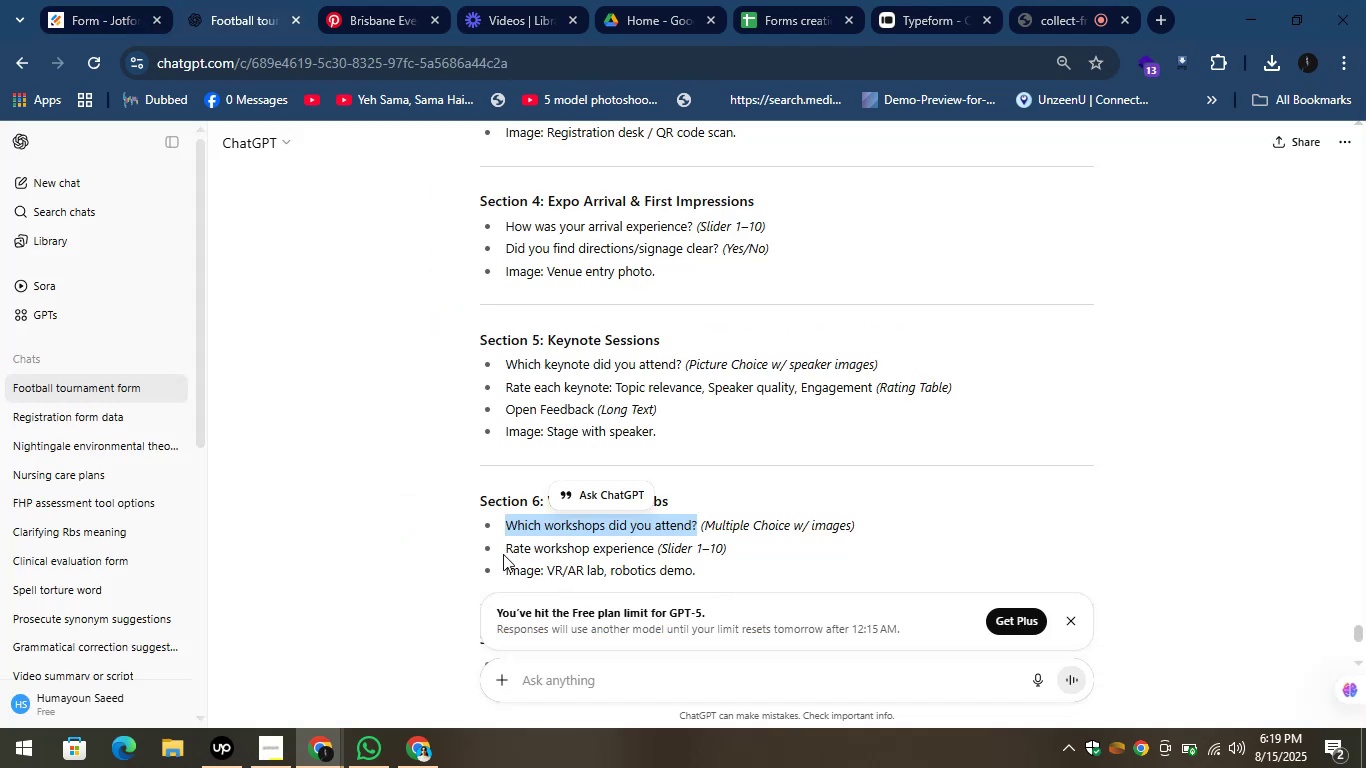 
left_click_drag(start_coordinate=[506, 548], to_coordinate=[652, 555])
 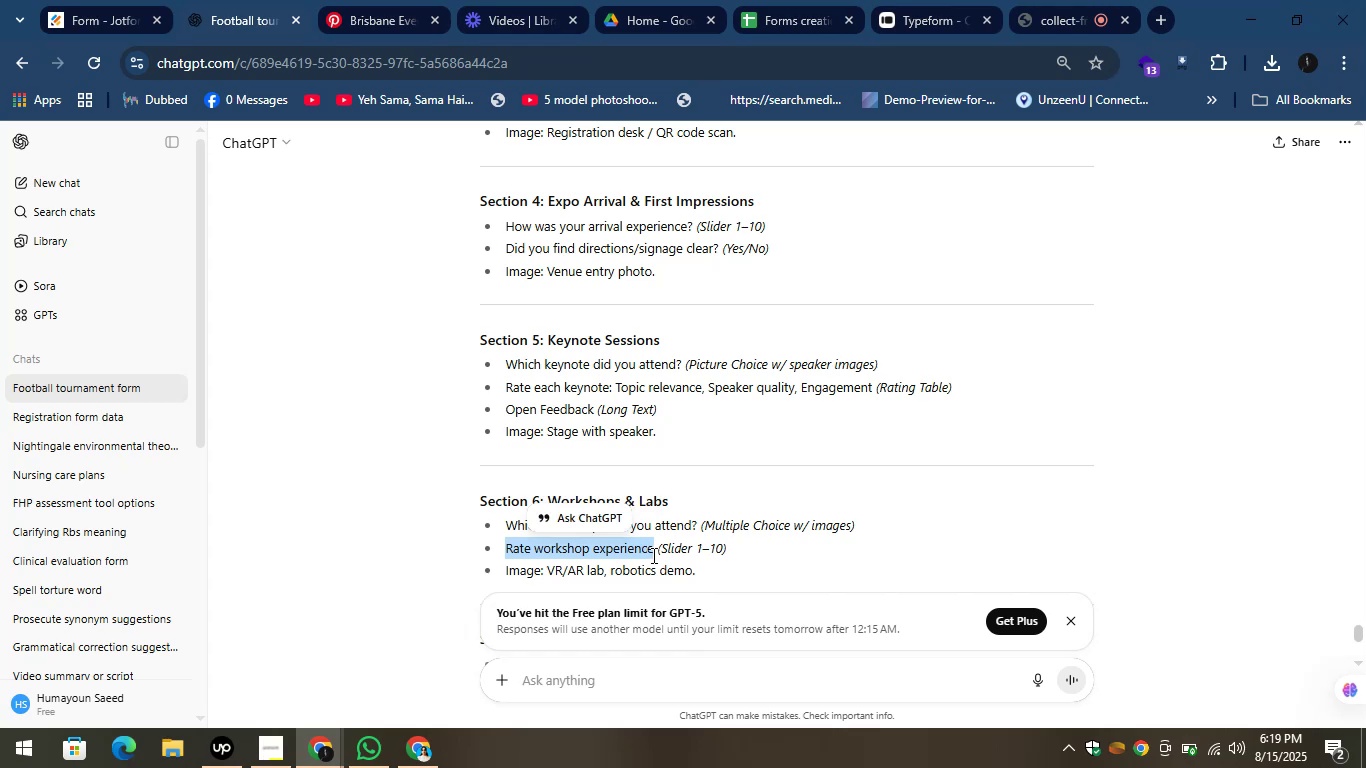 
key(Control+C)
 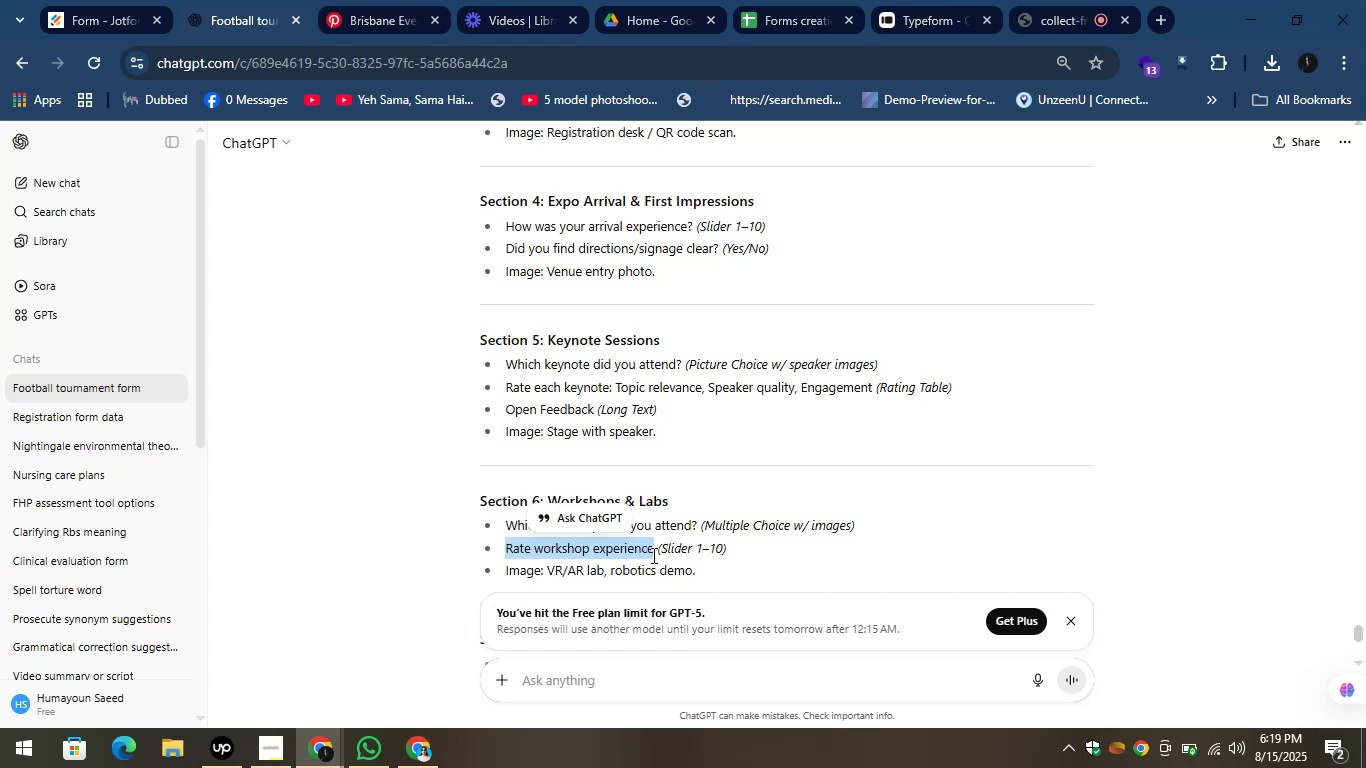 
key(Control+C)
 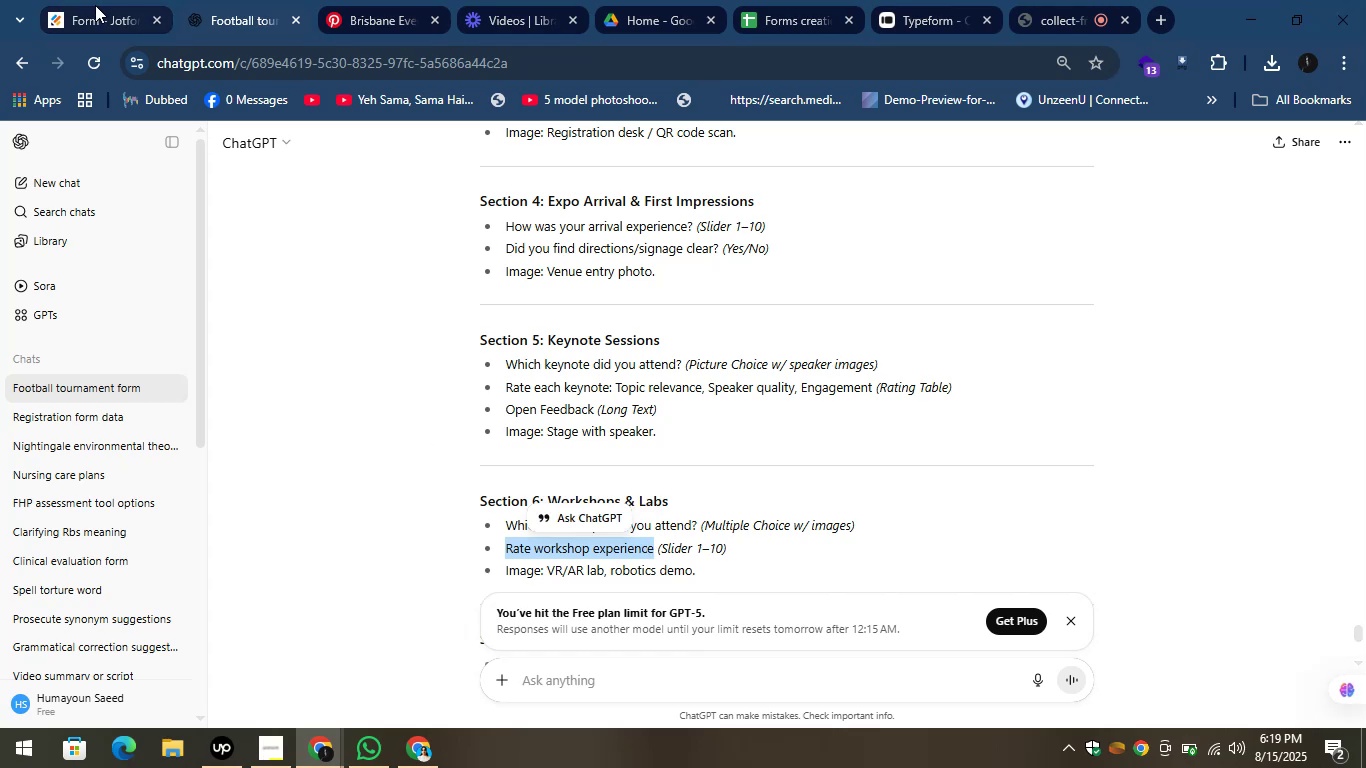 
left_click([95, 5])
 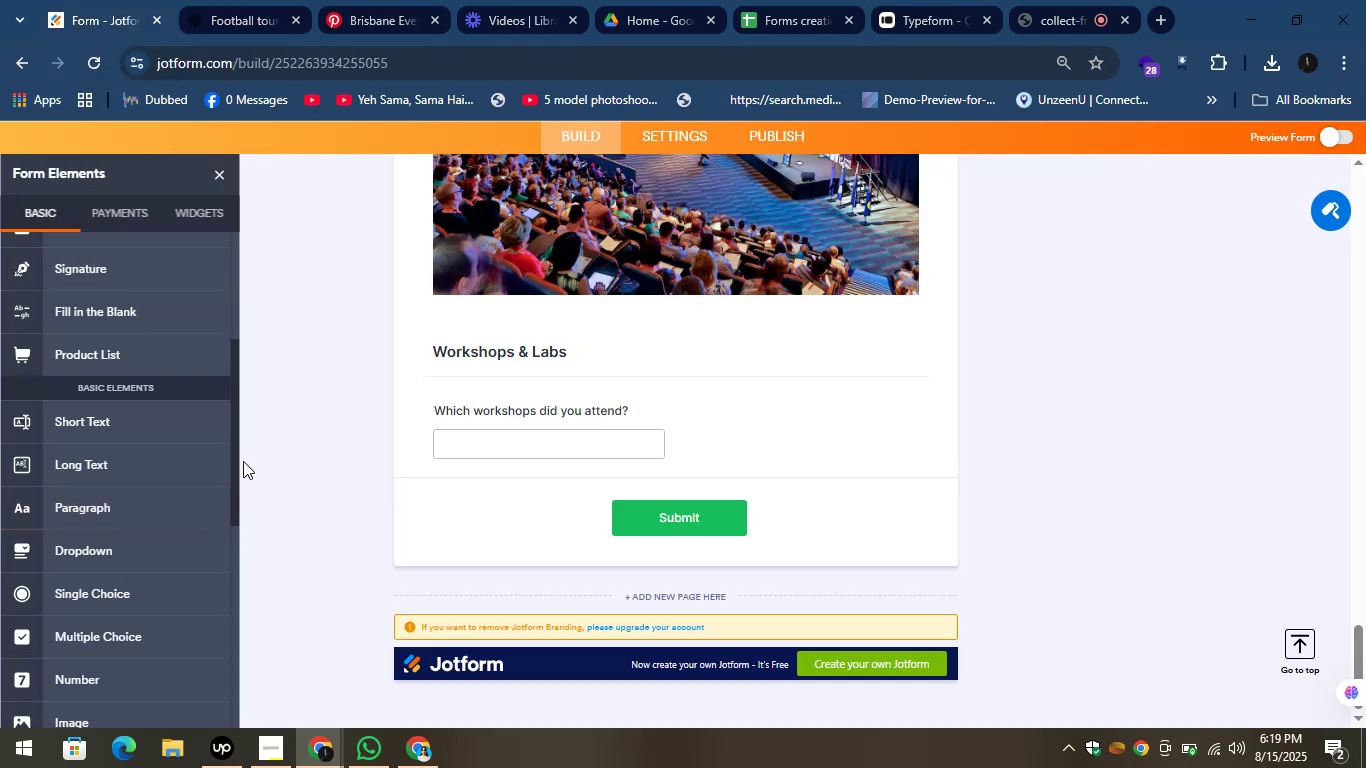 
left_click_drag(start_coordinate=[236, 465], to_coordinate=[219, 620])
 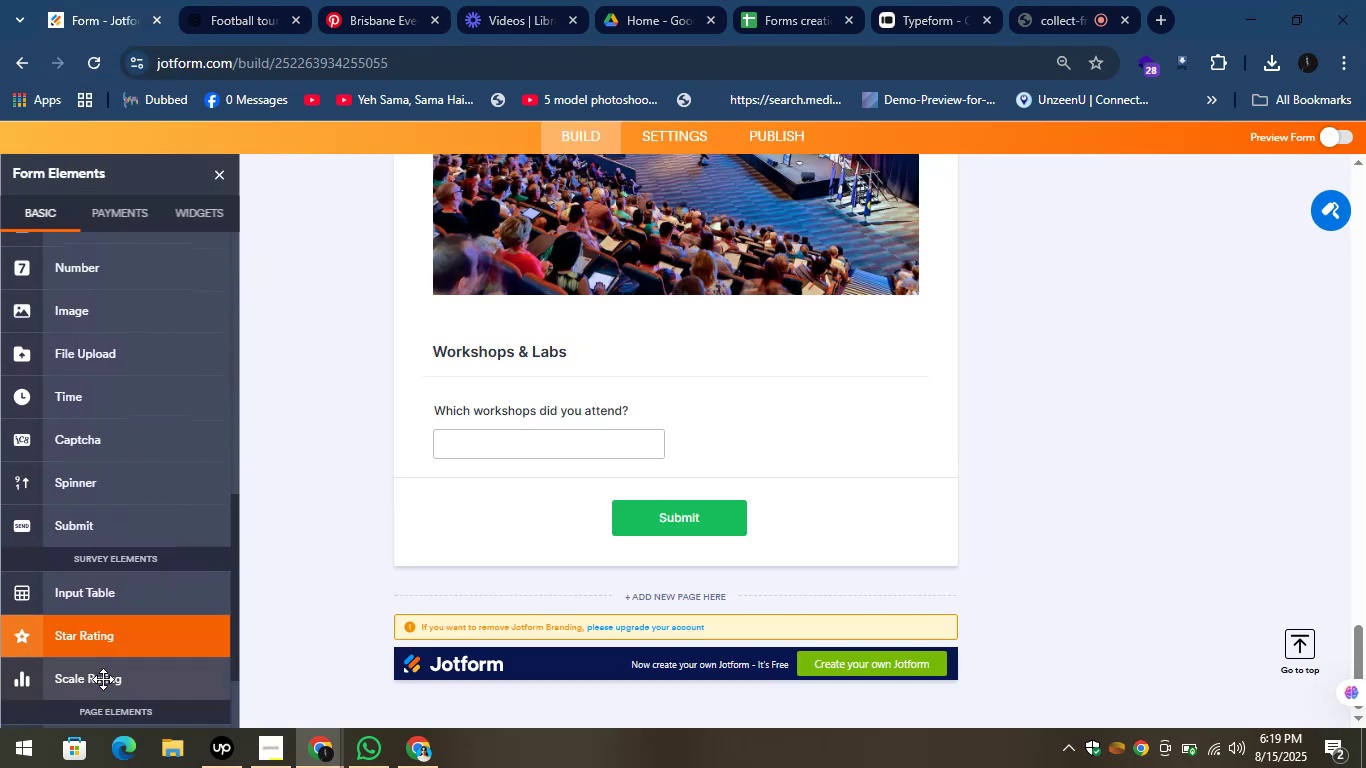 
left_click_drag(start_coordinate=[90, 690], to_coordinate=[511, 517])
 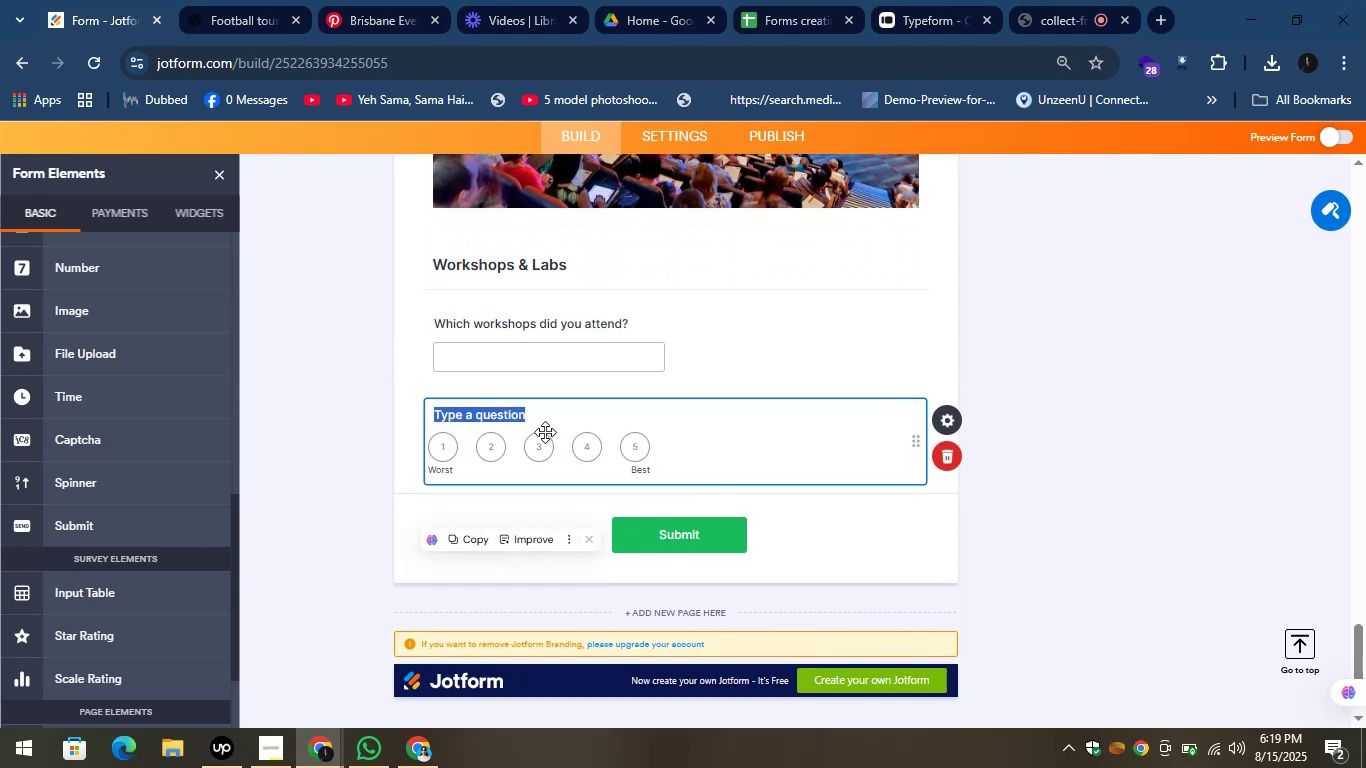 
key(Control+V)
 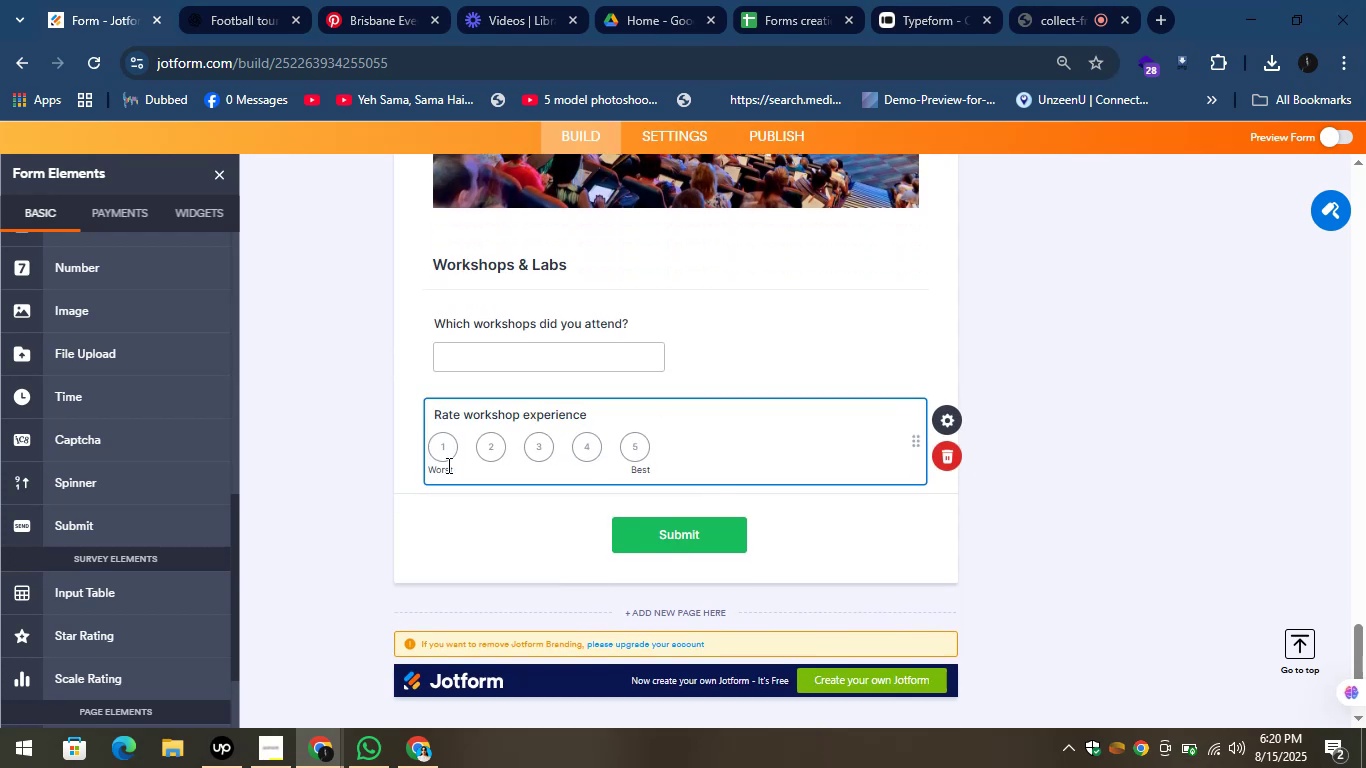 
left_click([385, 467])
 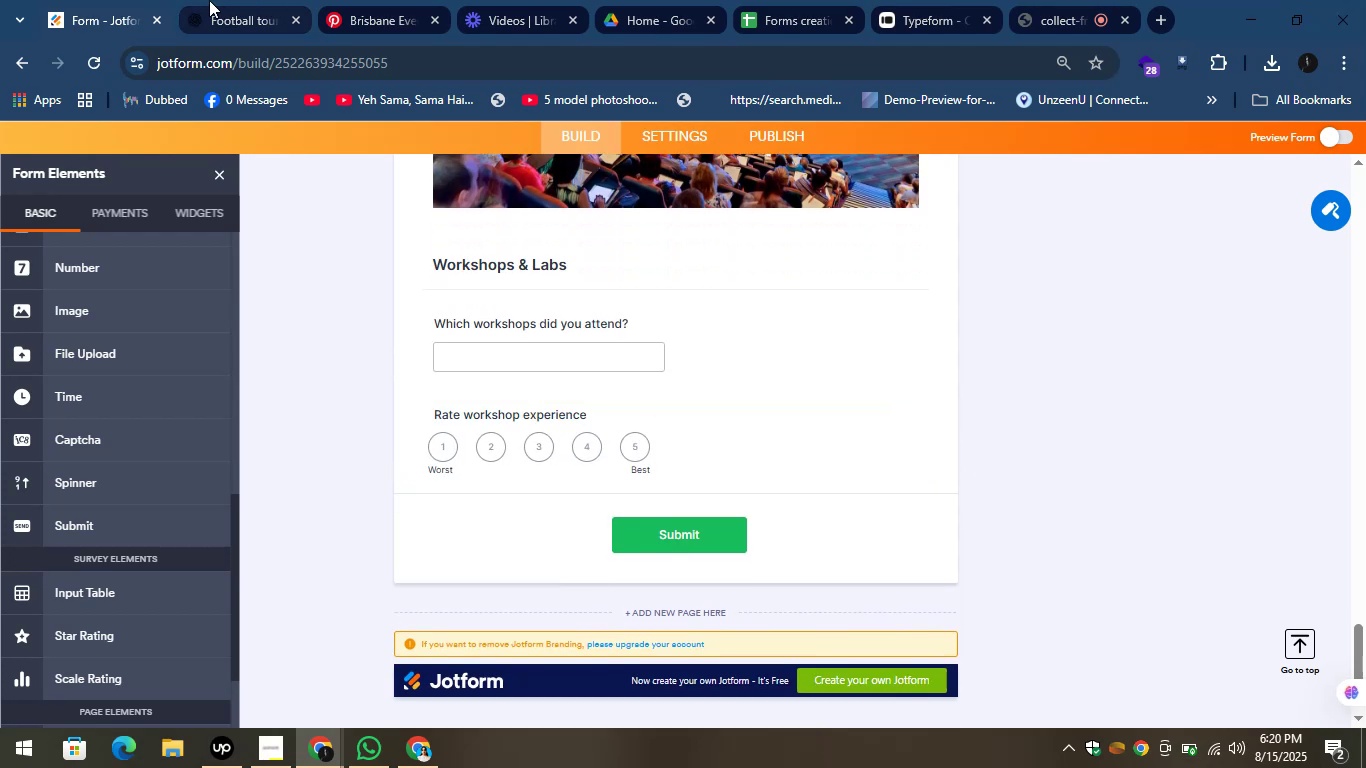 
left_click([256, 1])
 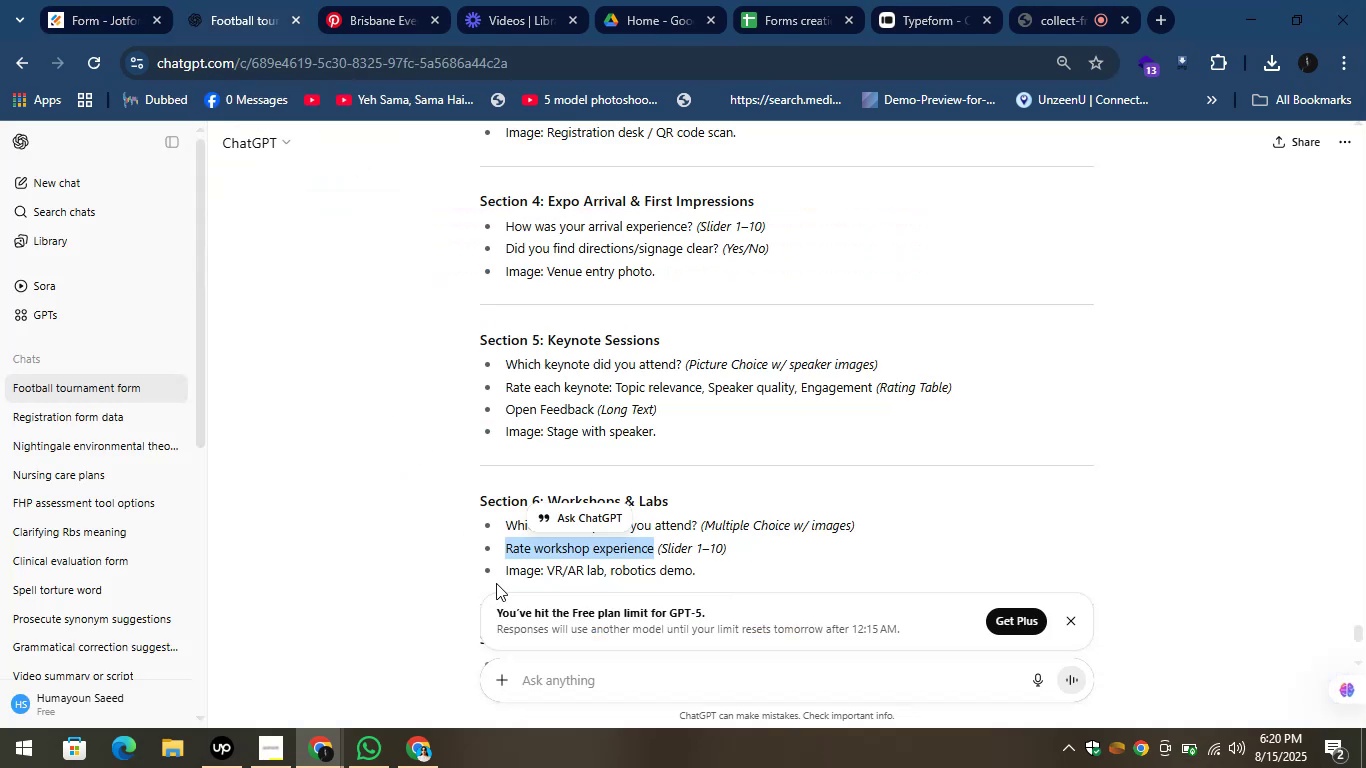 
left_click_drag(start_coordinate=[504, 575], to_coordinate=[708, 582])
 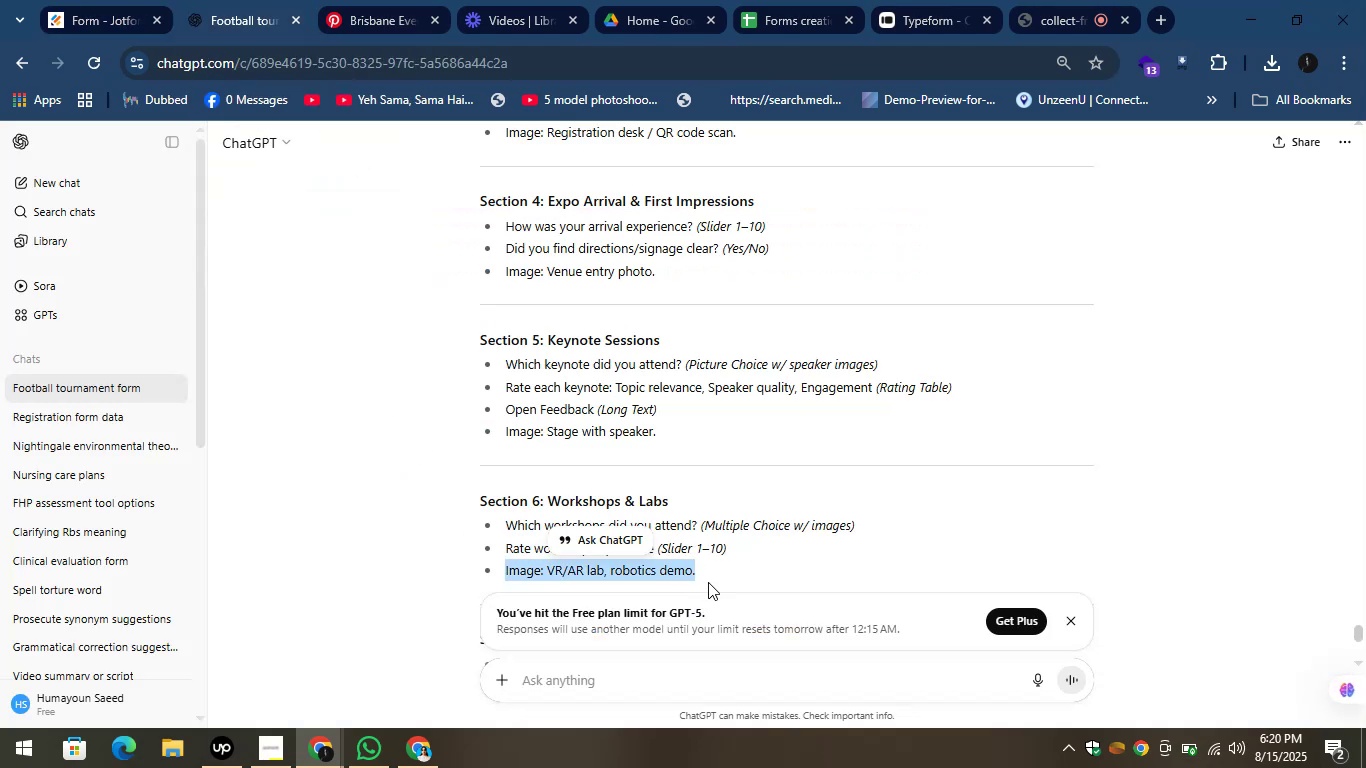 
key(Control+C)
 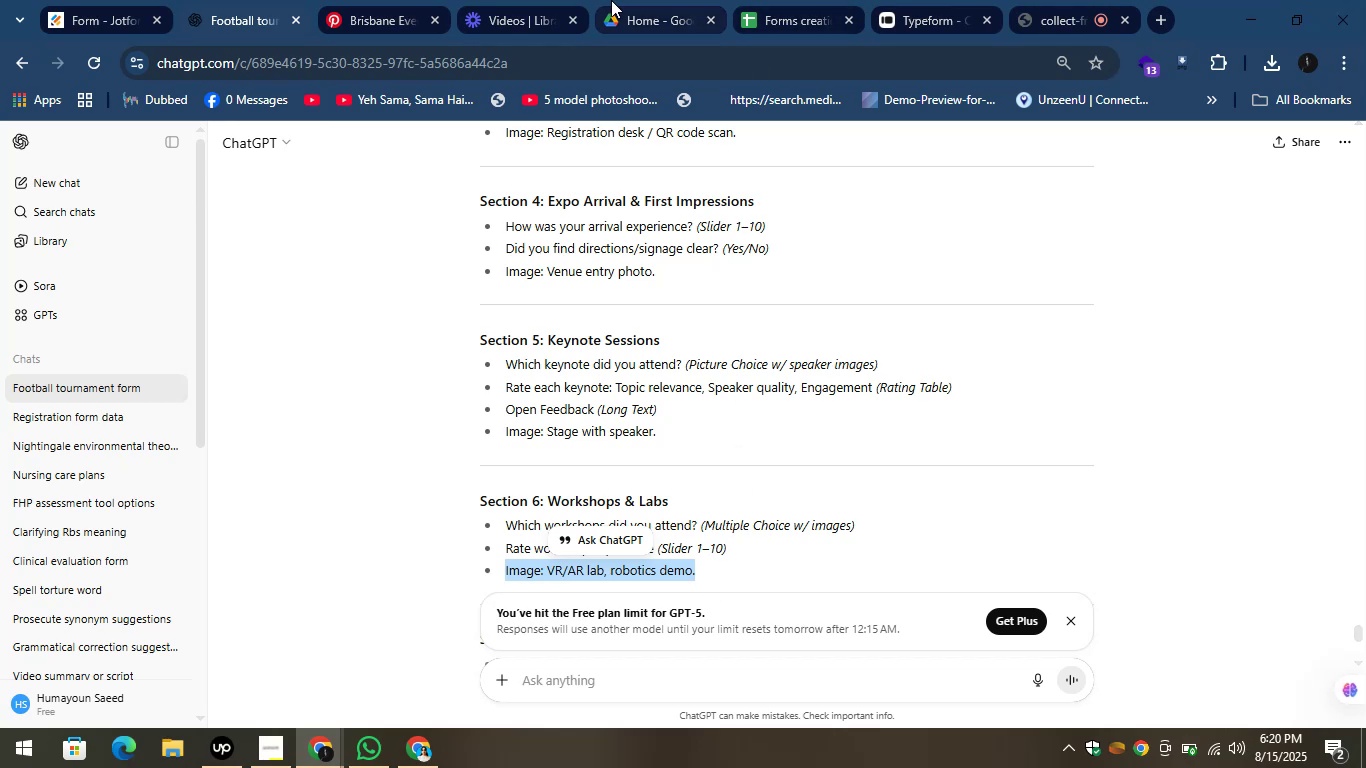 
left_click([430, 0])
 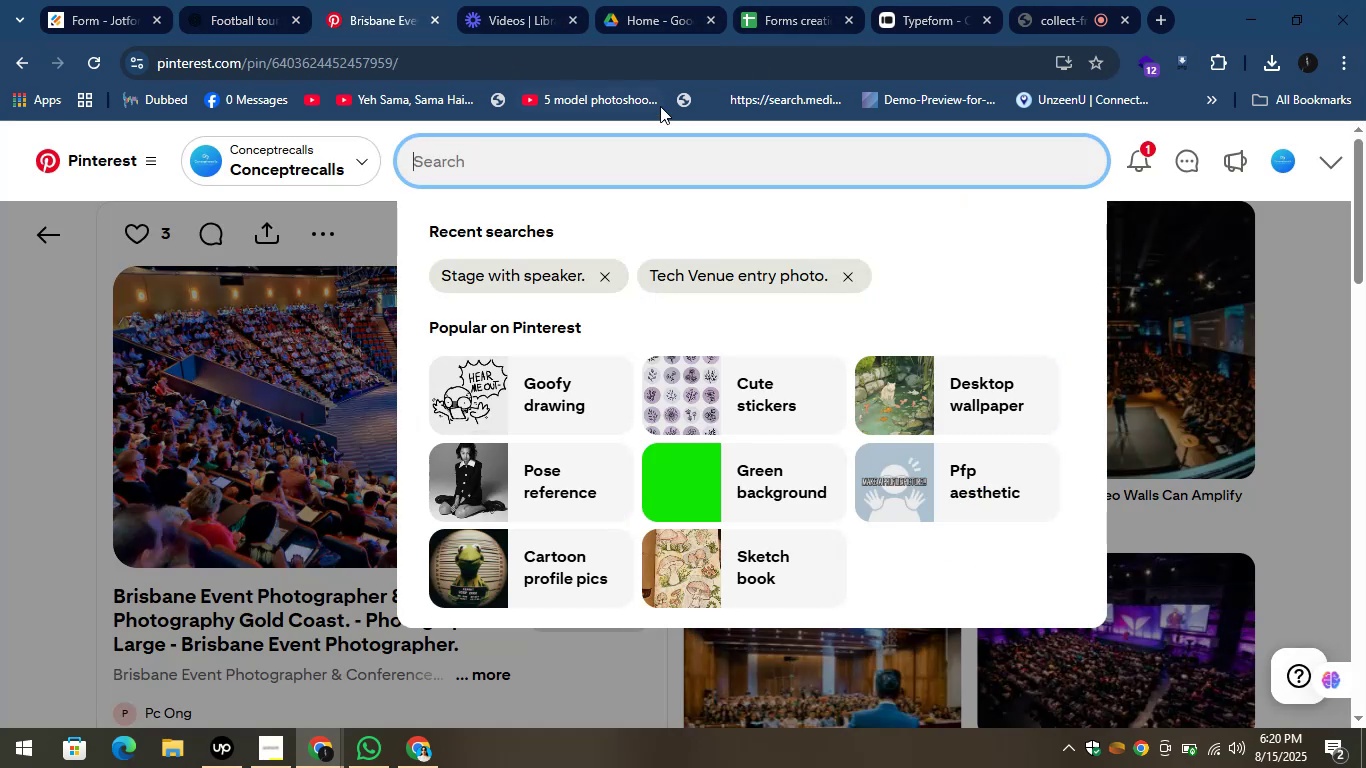 
key(Control+V)
 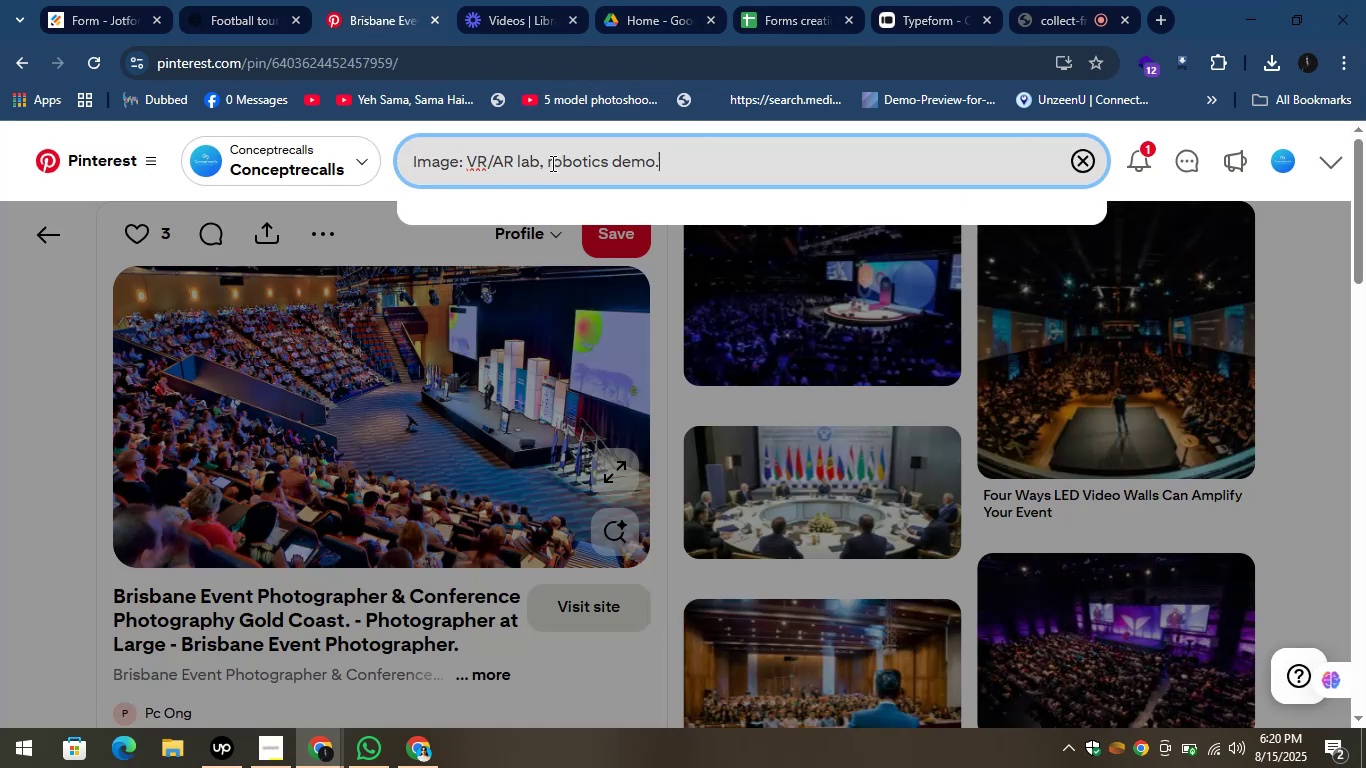 
key(Enter)
 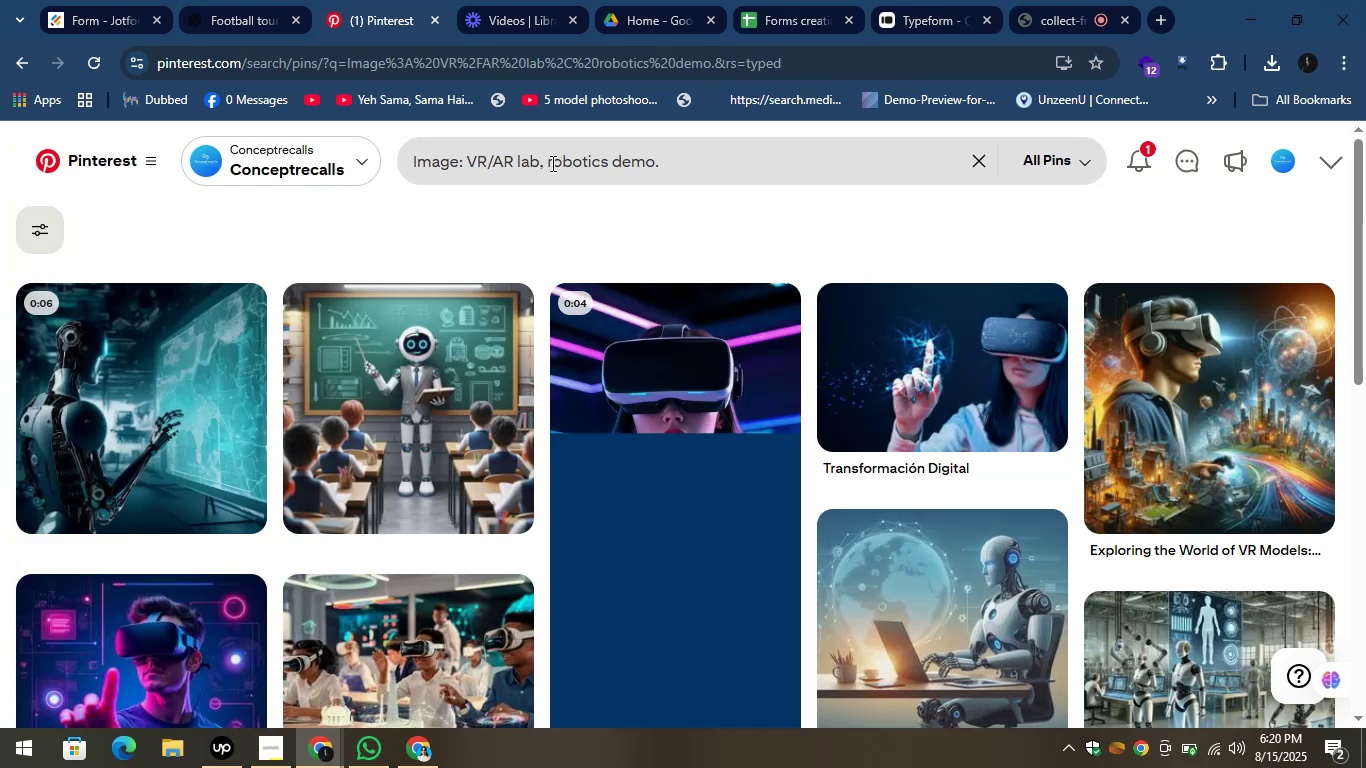 
wait(8.62)
 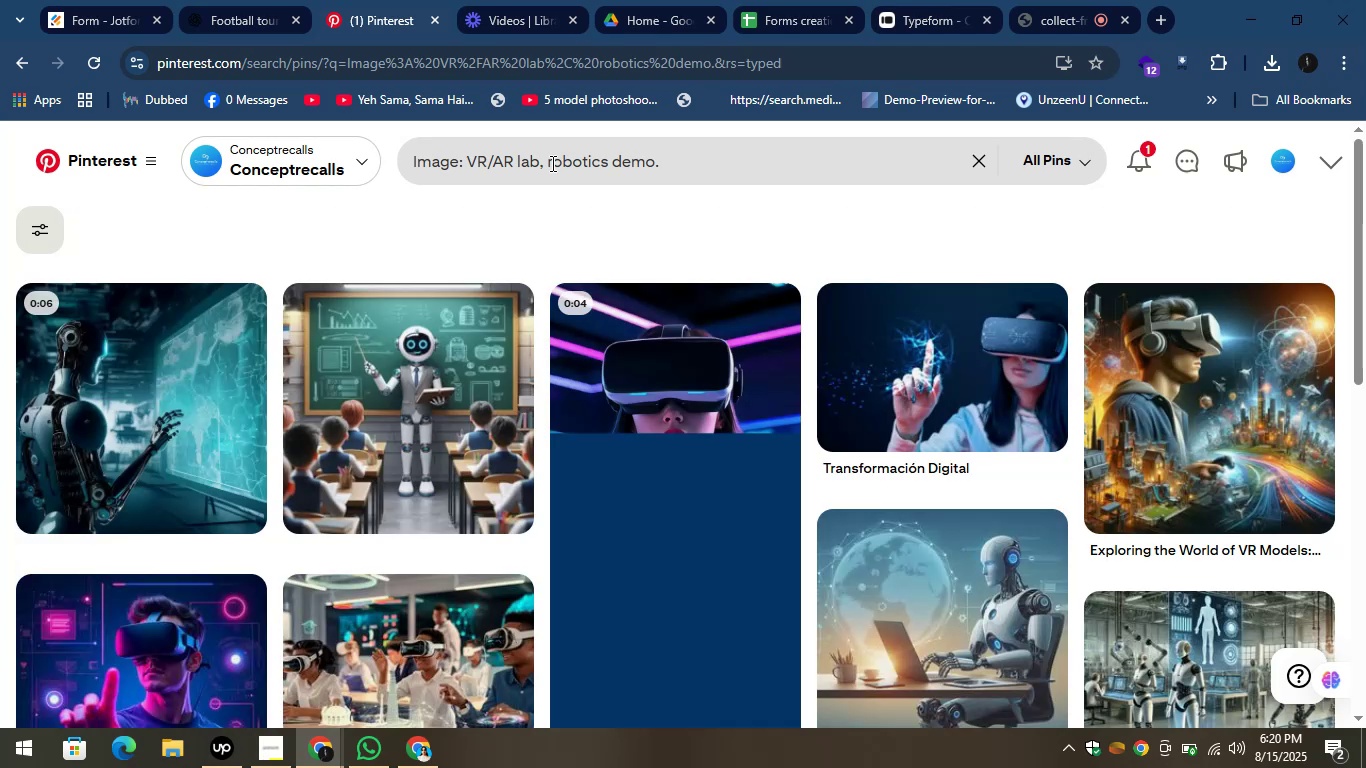 
left_click_drag(start_coordinate=[1365, 203], to_coordinate=[1335, 310])
 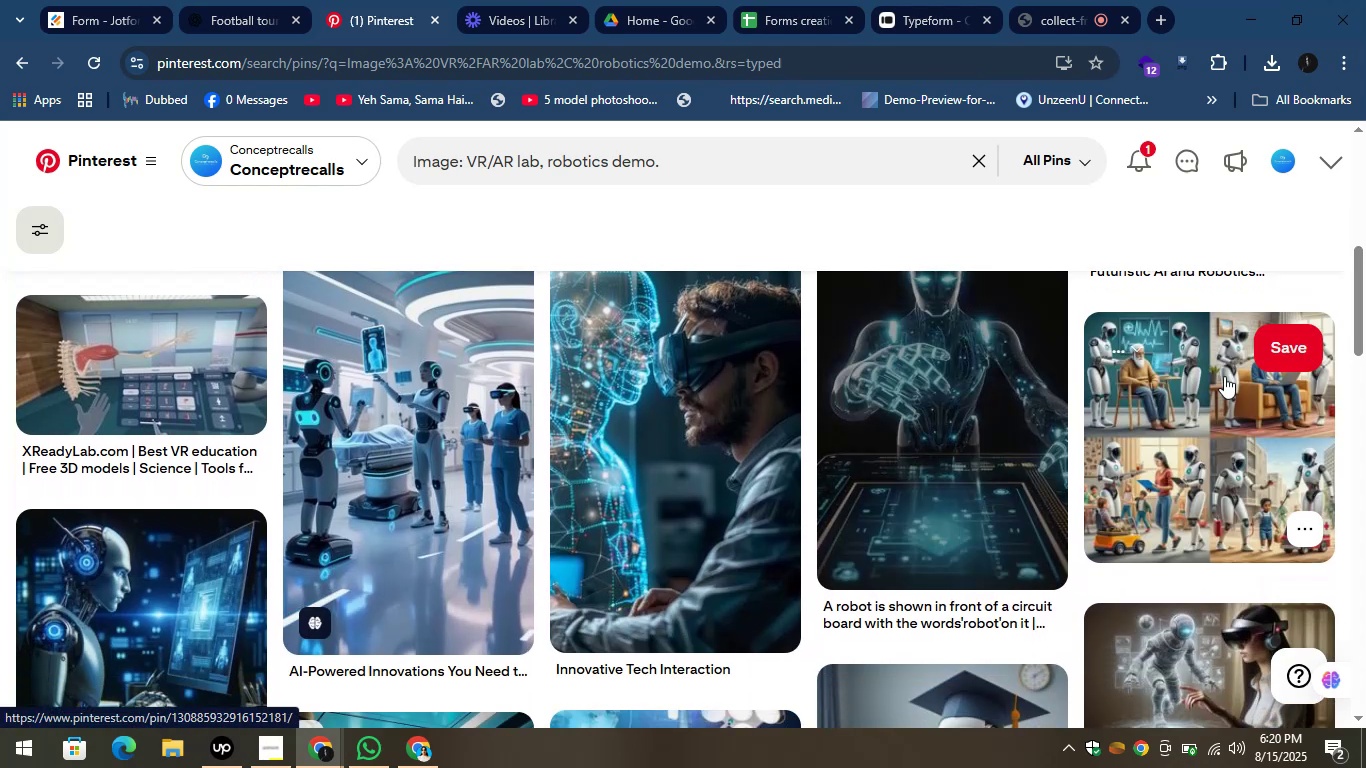 
left_click_drag(start_coordinate=[1360, 313], to_coordinate=[1341, 351])
 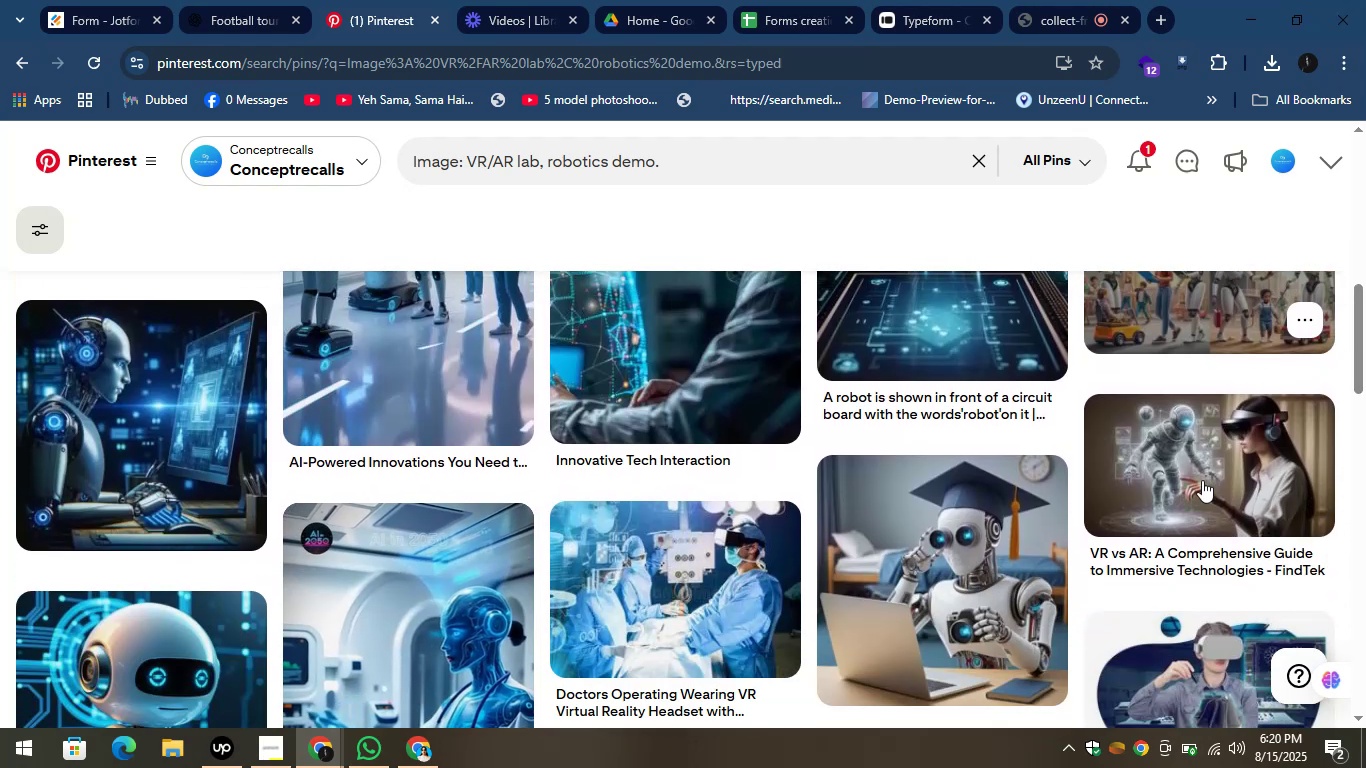 
left_click([1204, 485])
 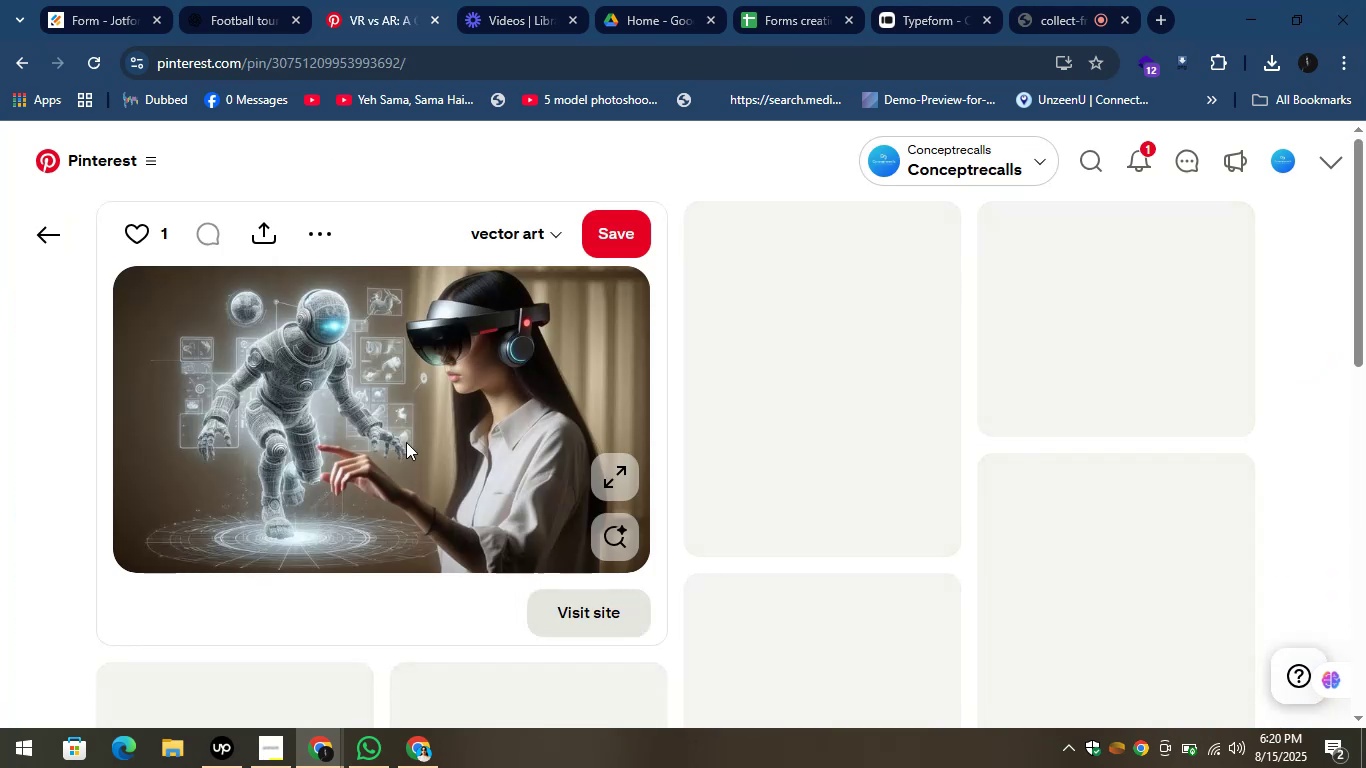 
right_click([373, 440])
 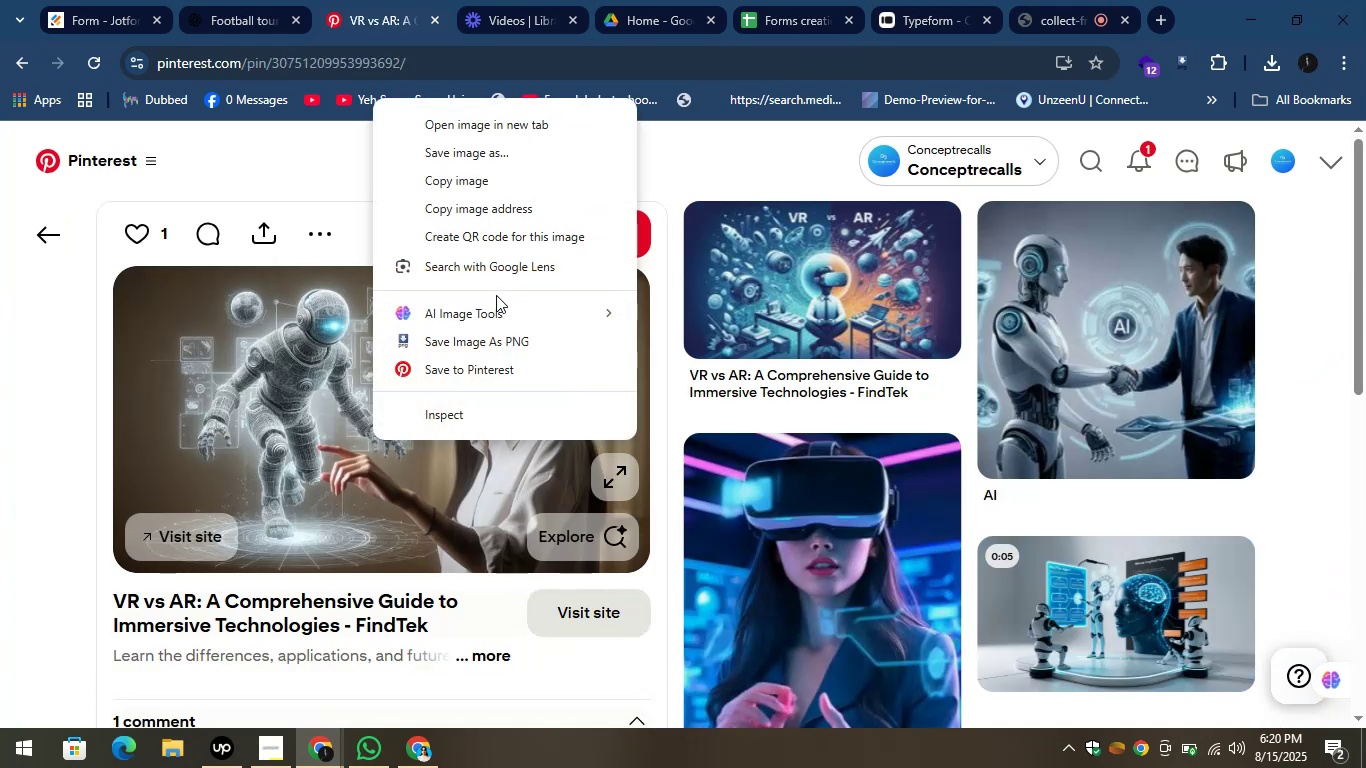 
left_click([472, 344])
 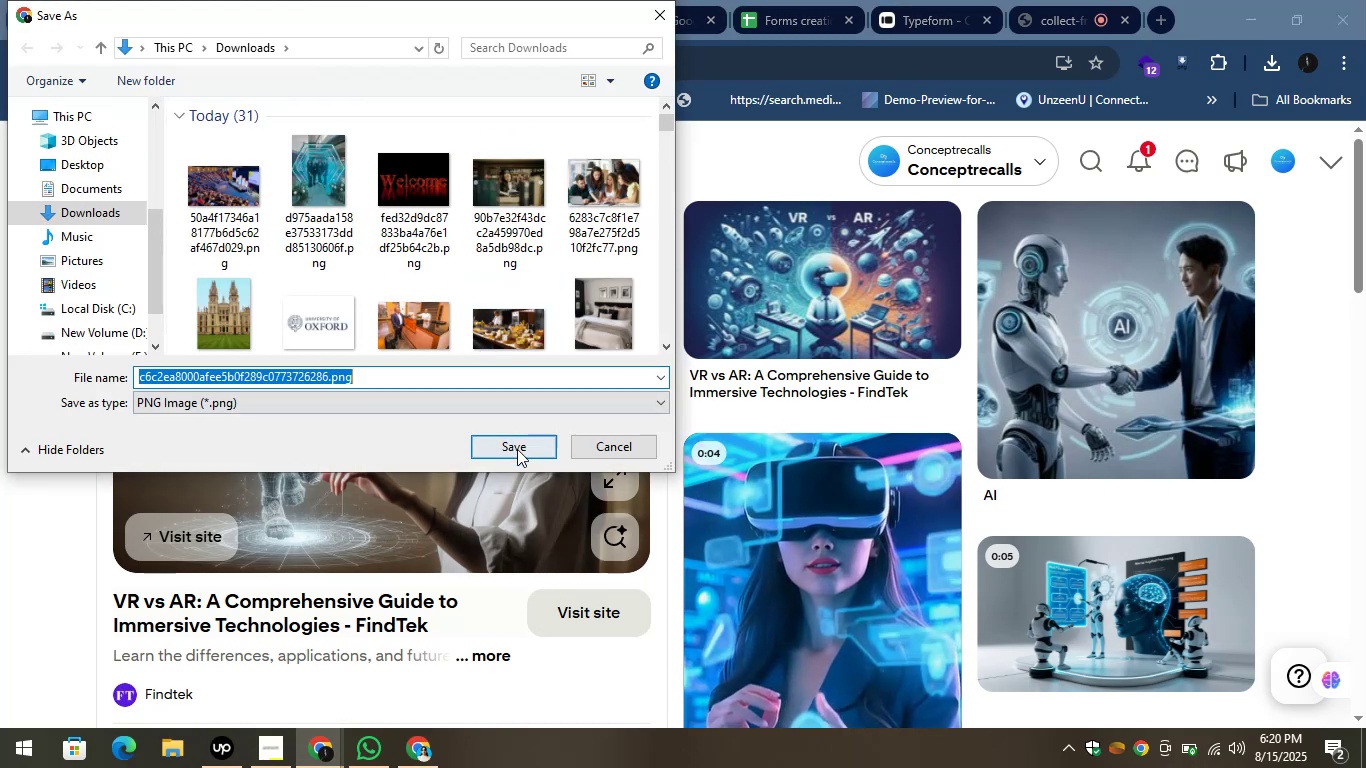 
wait(7.54)
 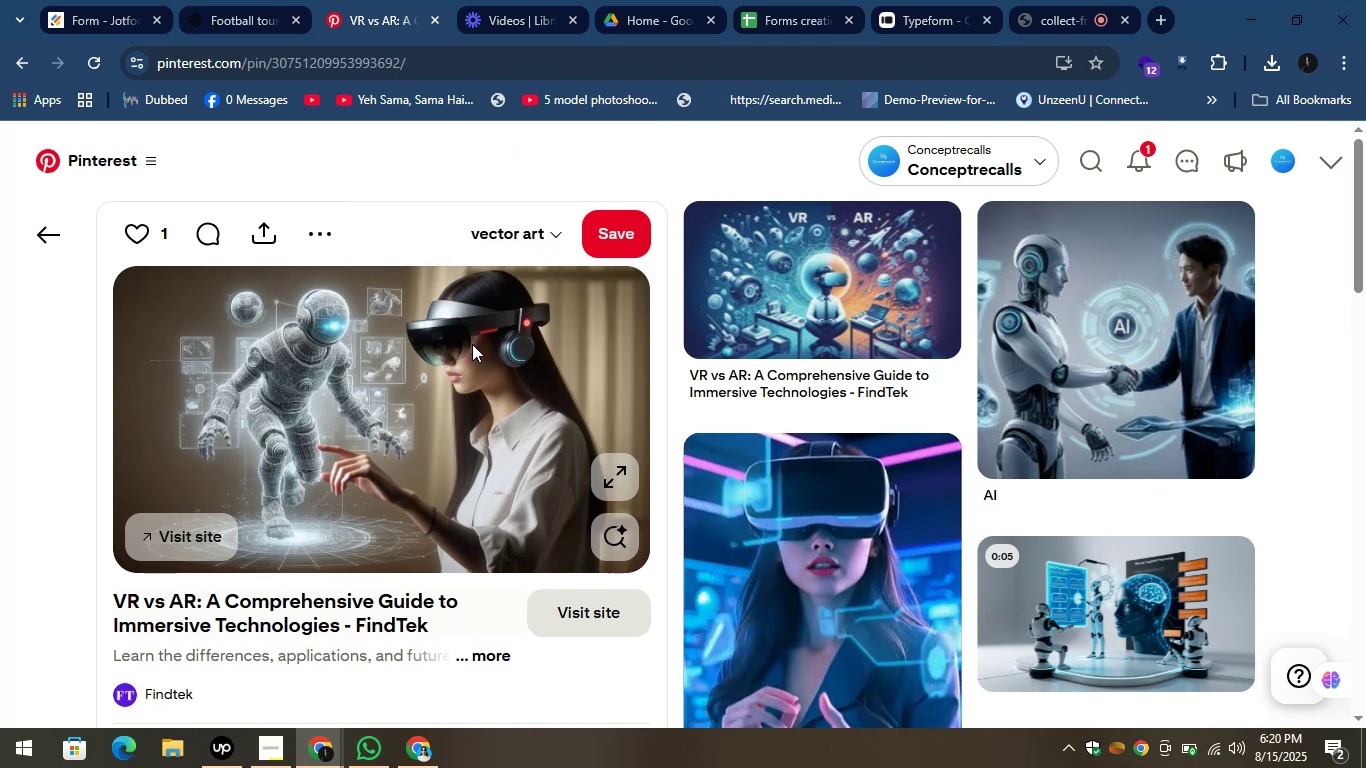 
left_click([518, 451])
 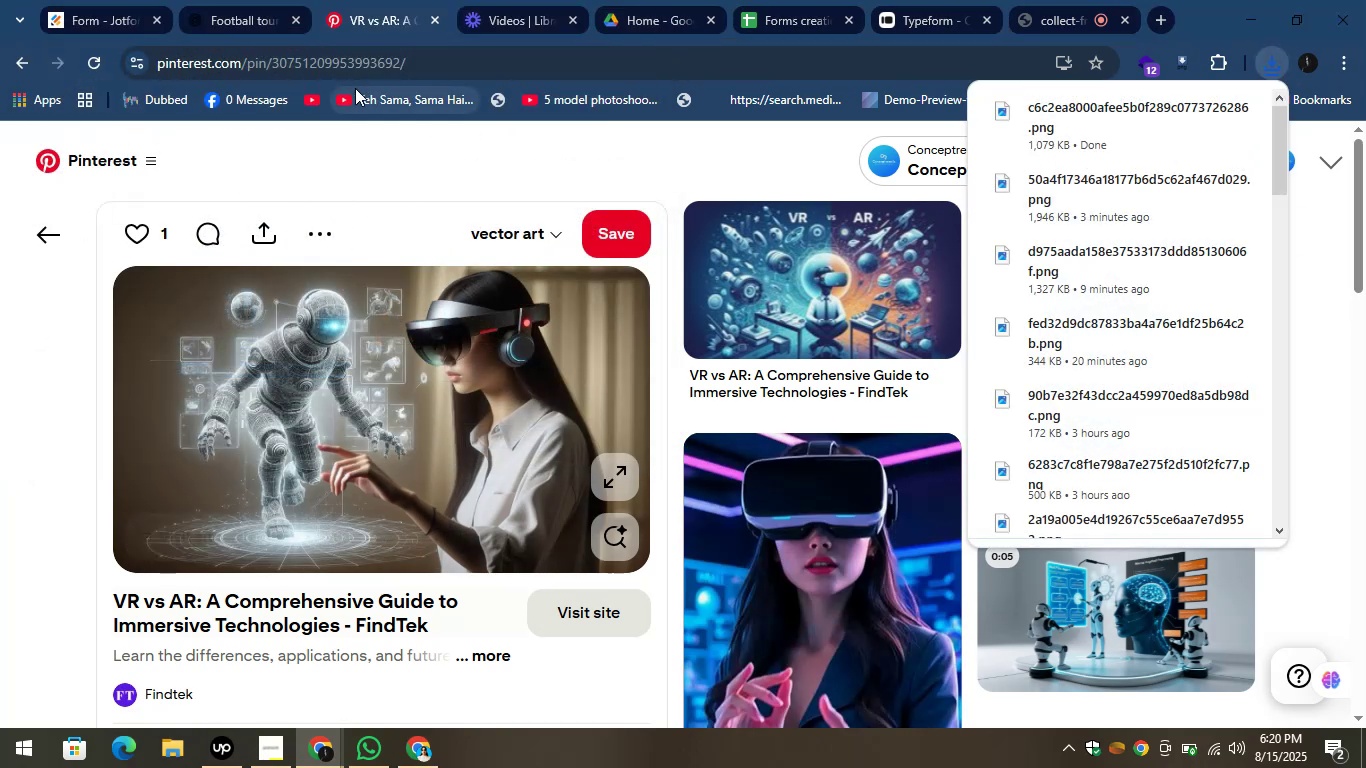 
left_click([122, 0])
 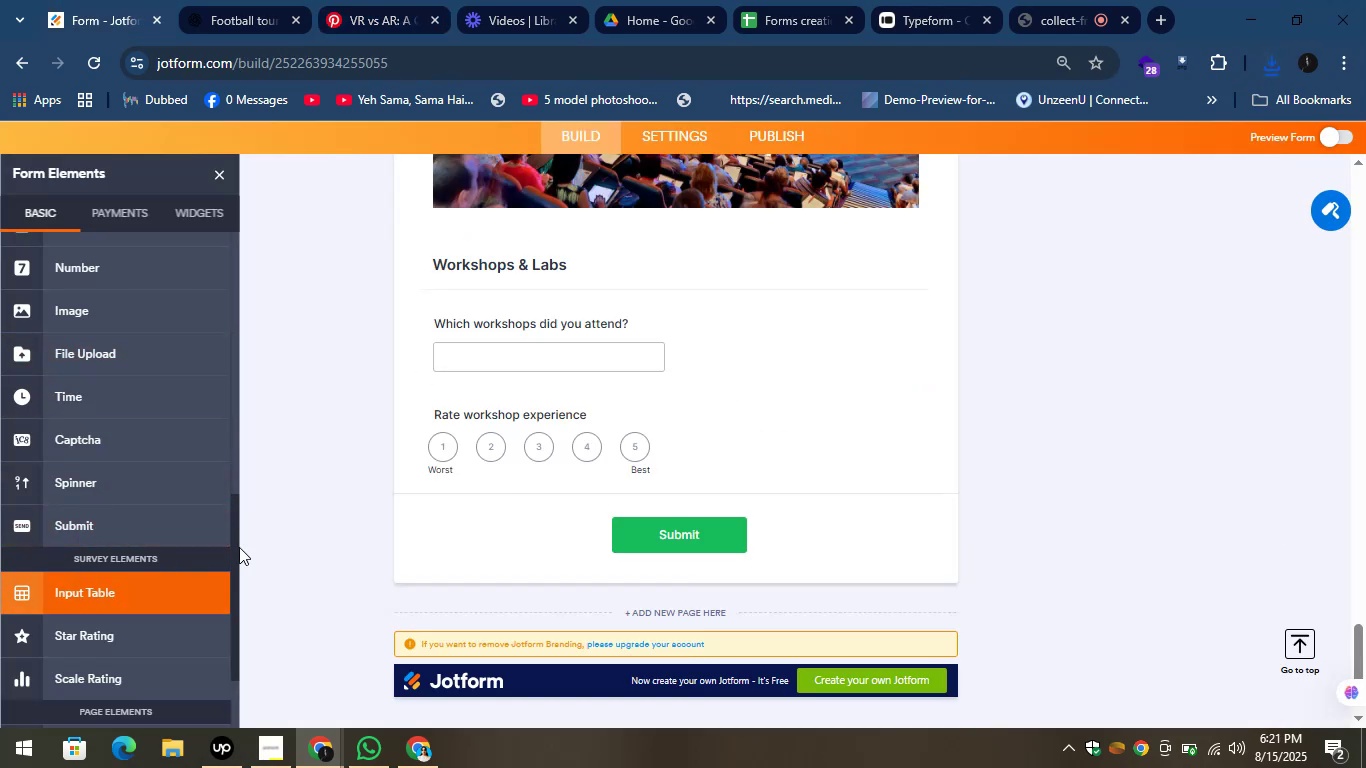 
left_click_drag(start_coordinate=[234, 572], to_coordinate=[262, 520])
 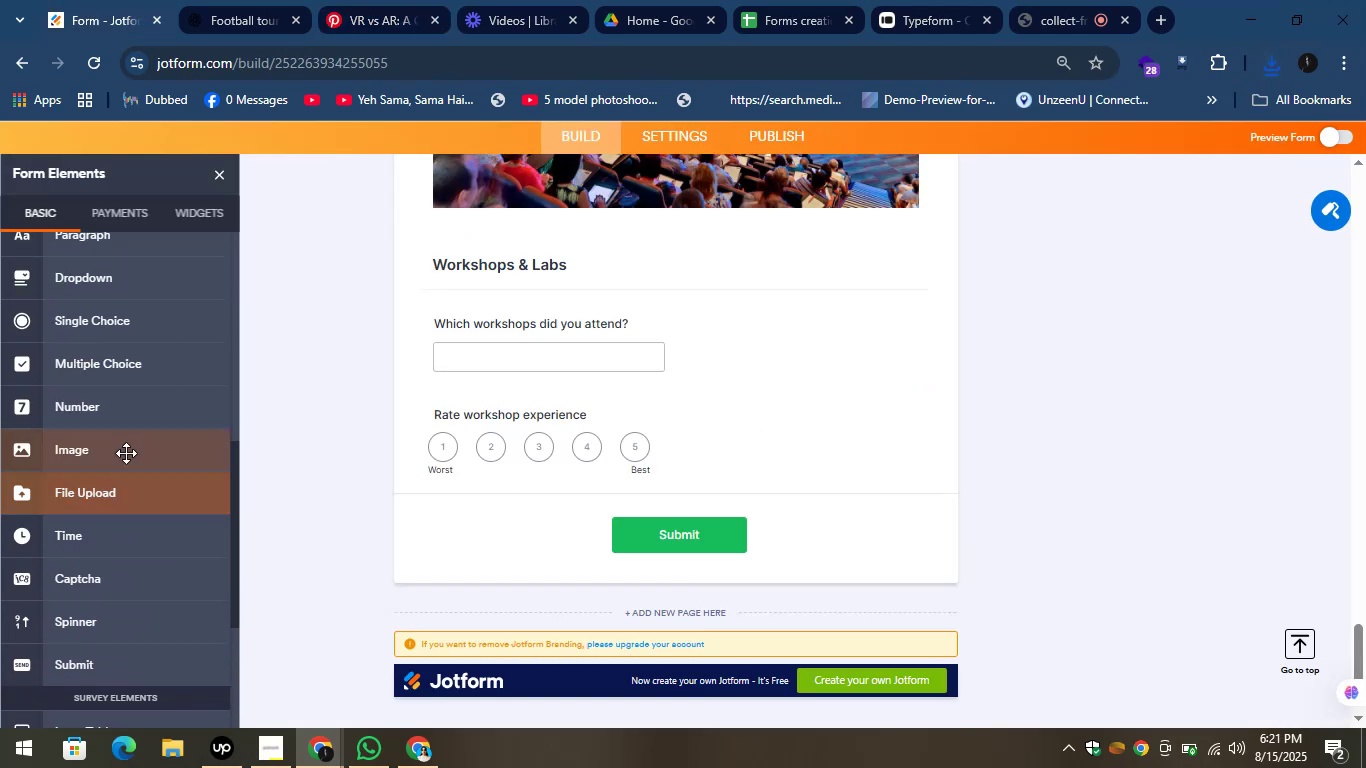 
left_click_drag(start_coordinate=[118, 451], to_coordinate=[572, 512])
 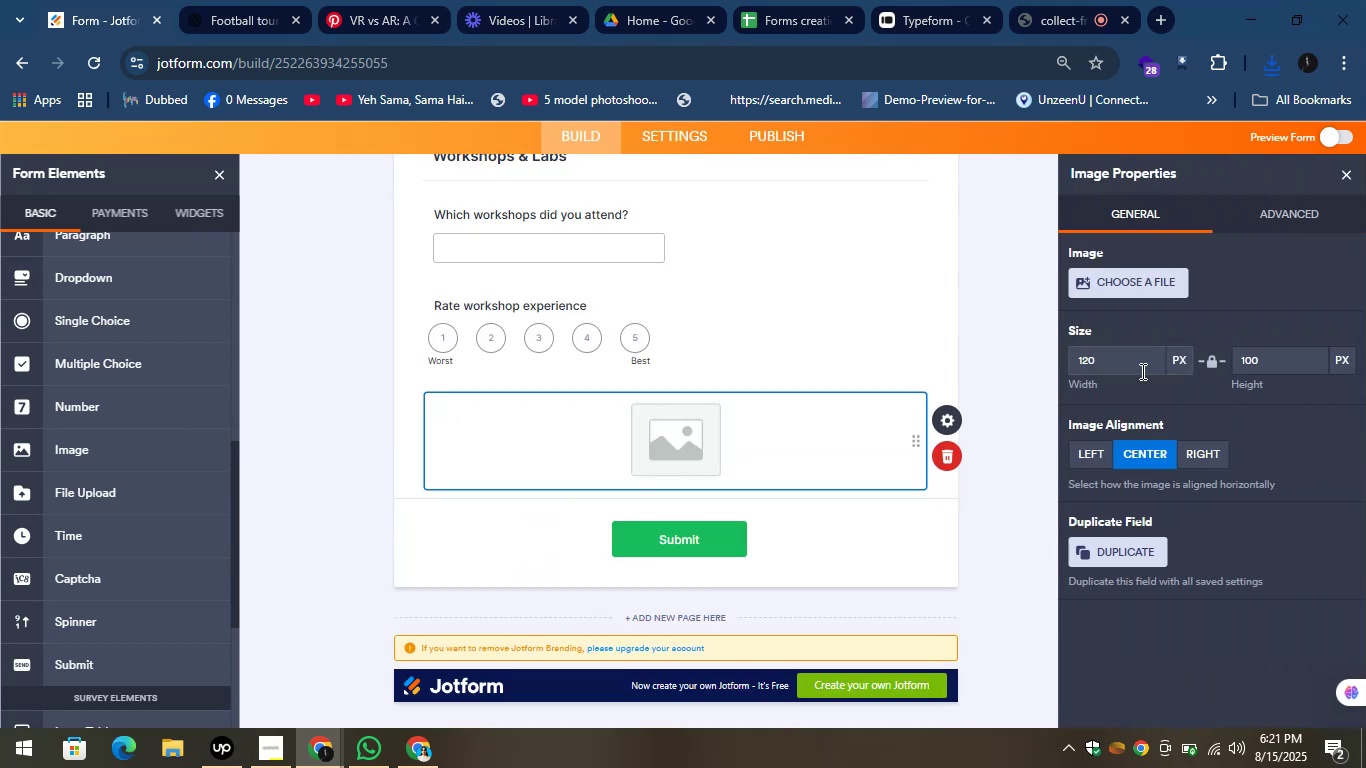 
left_click([1142, 283])
 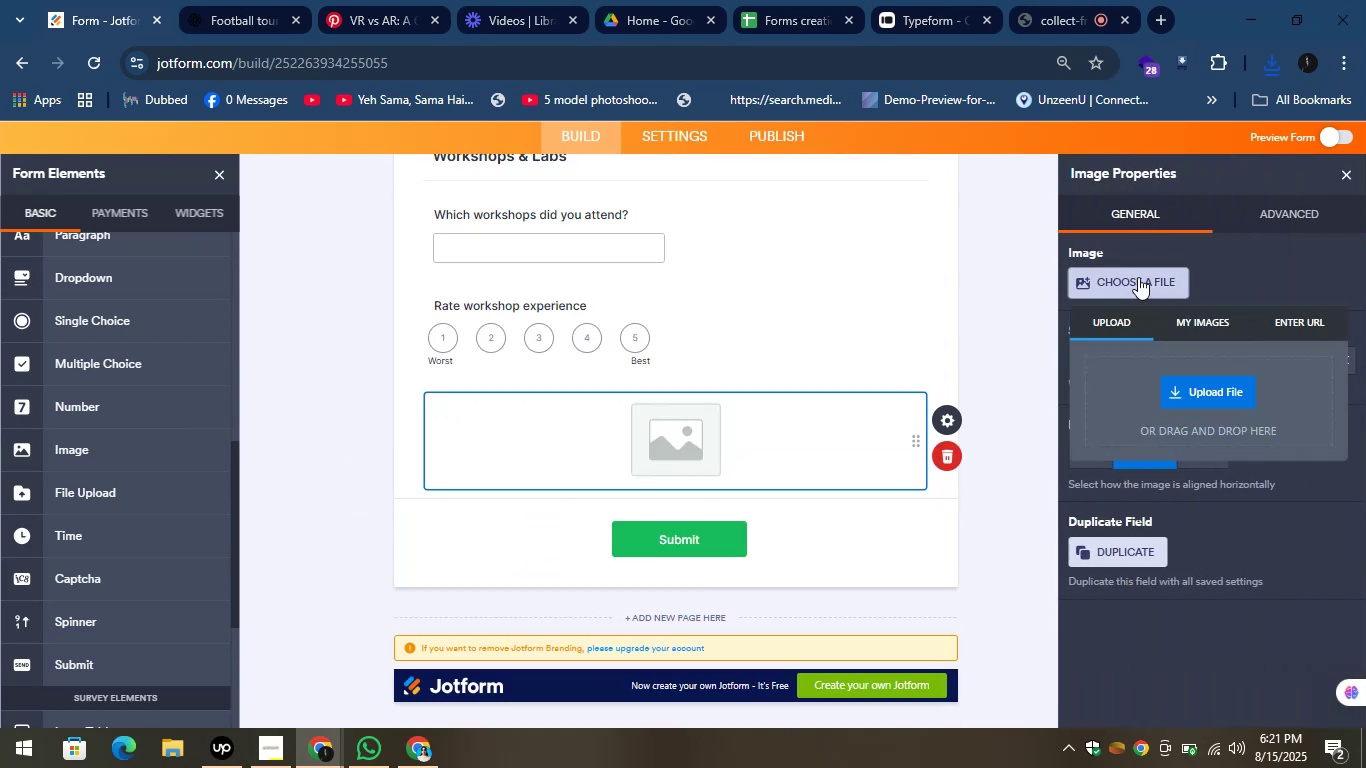 
wait(6.06)
 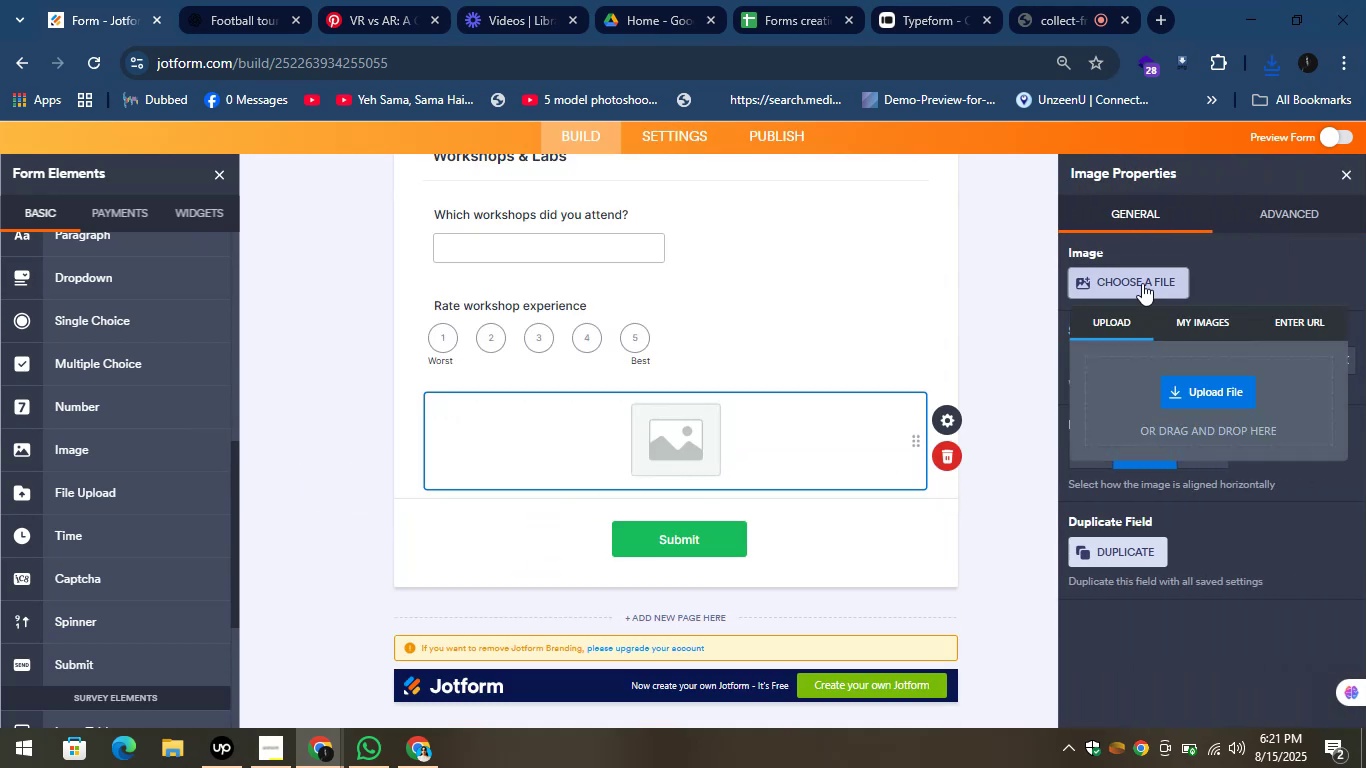 
left_click([1108, 290])
 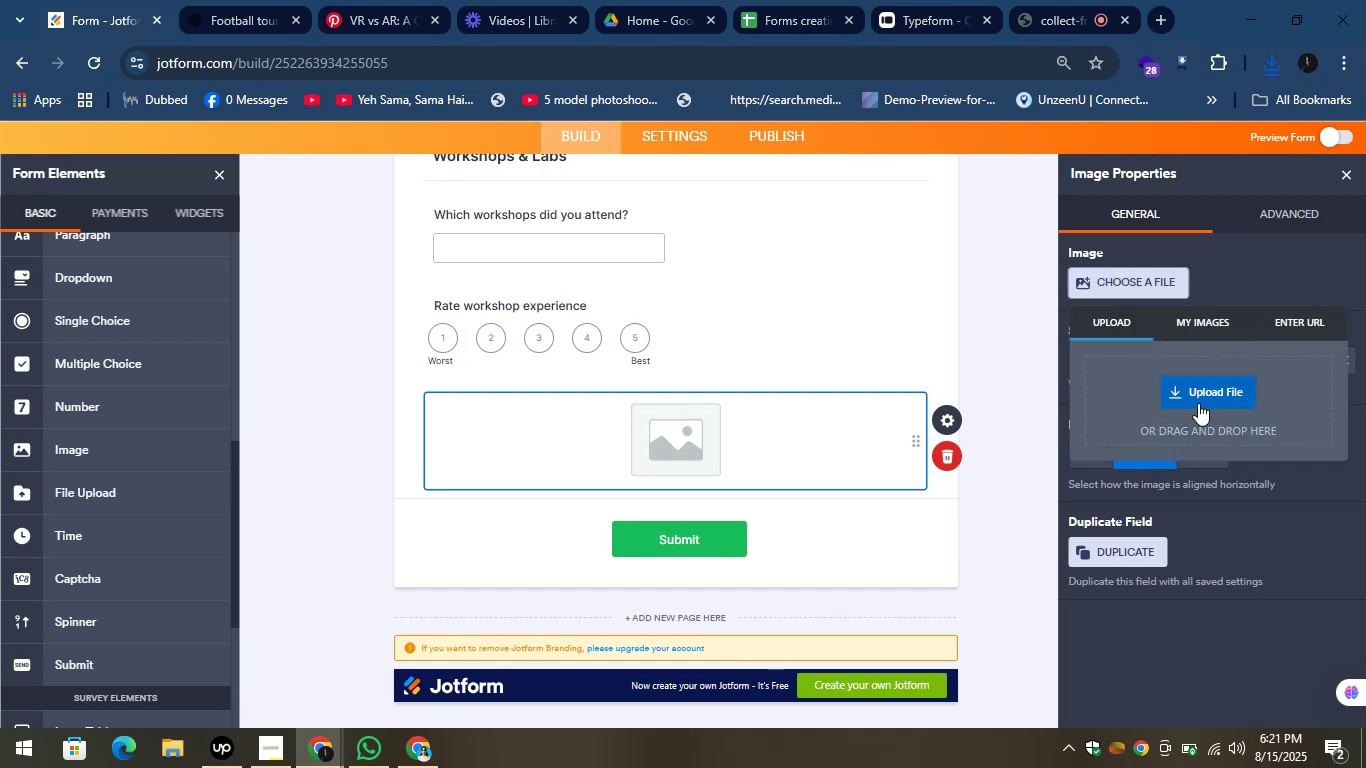 
left_click([1199, 405])
 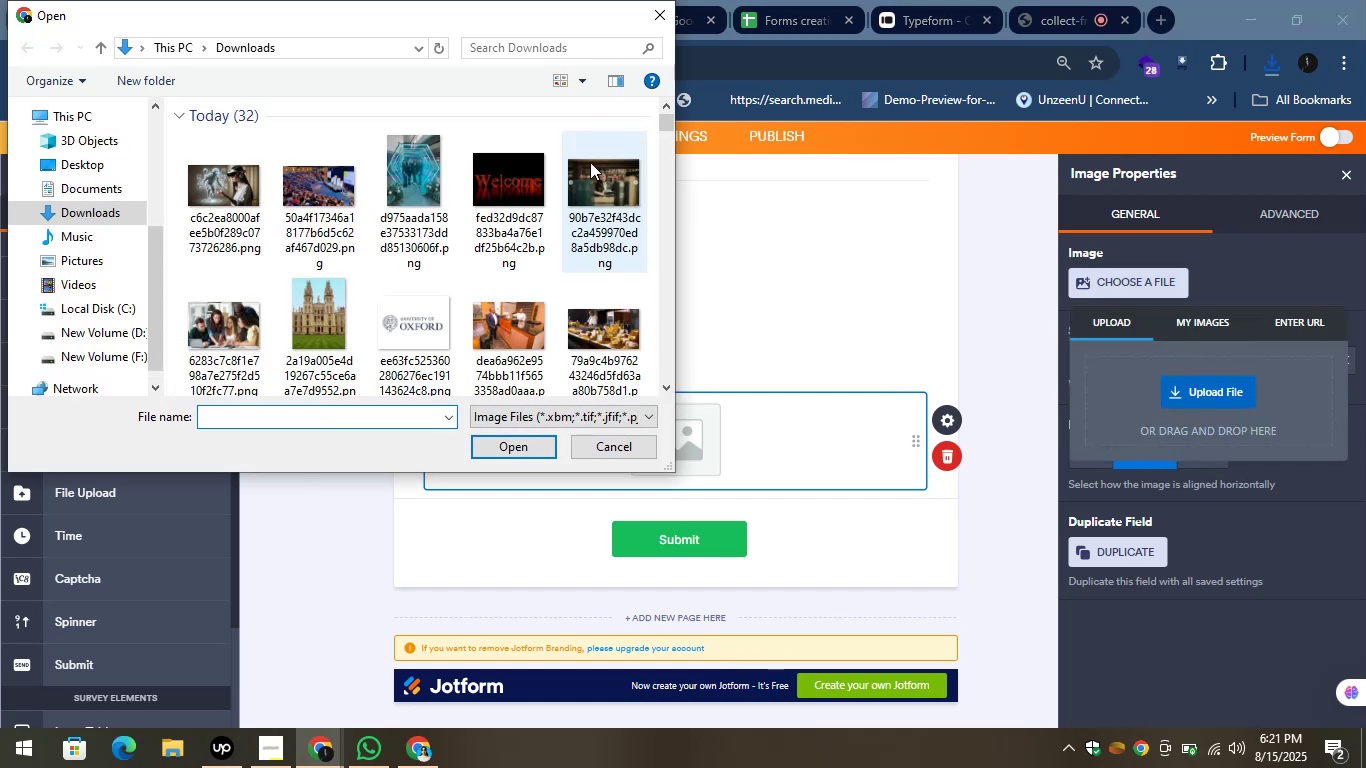 
left_click([213, 176])
 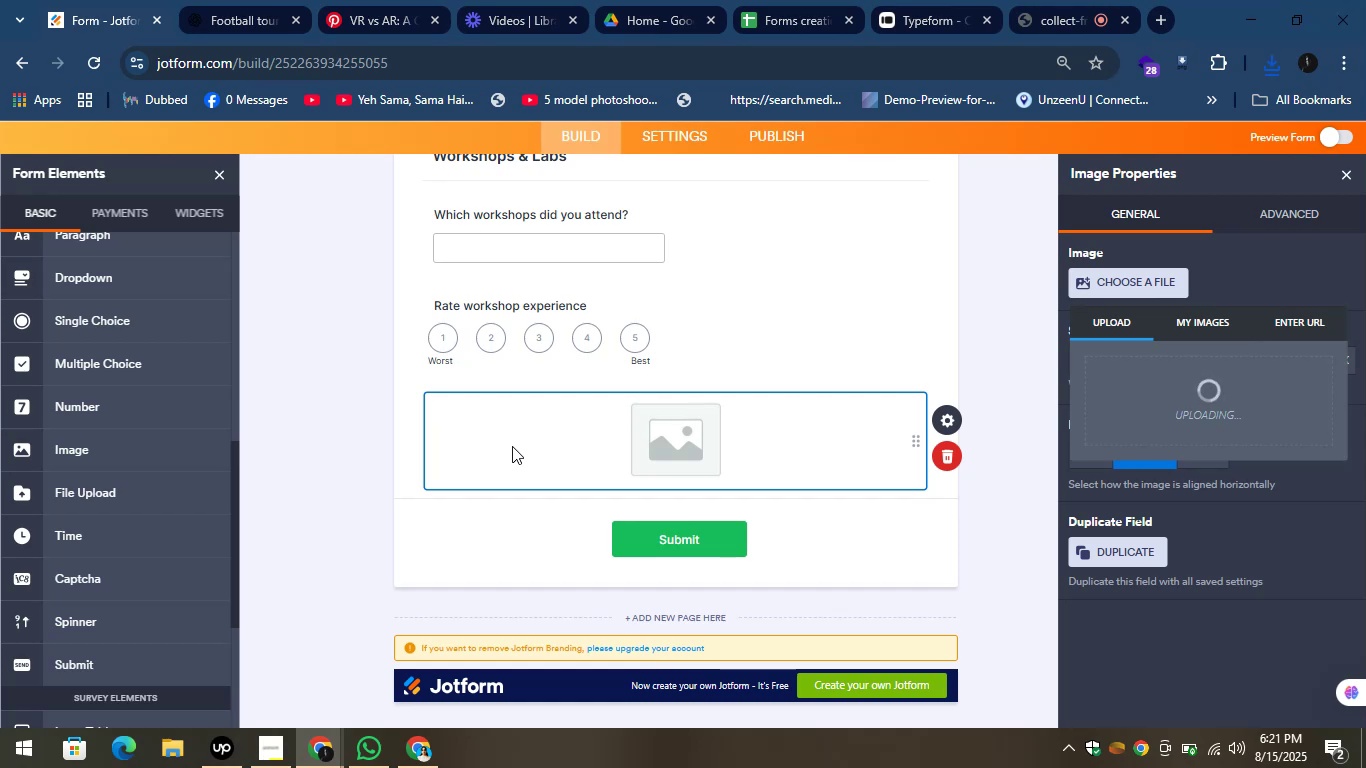 
wait(15.8)
 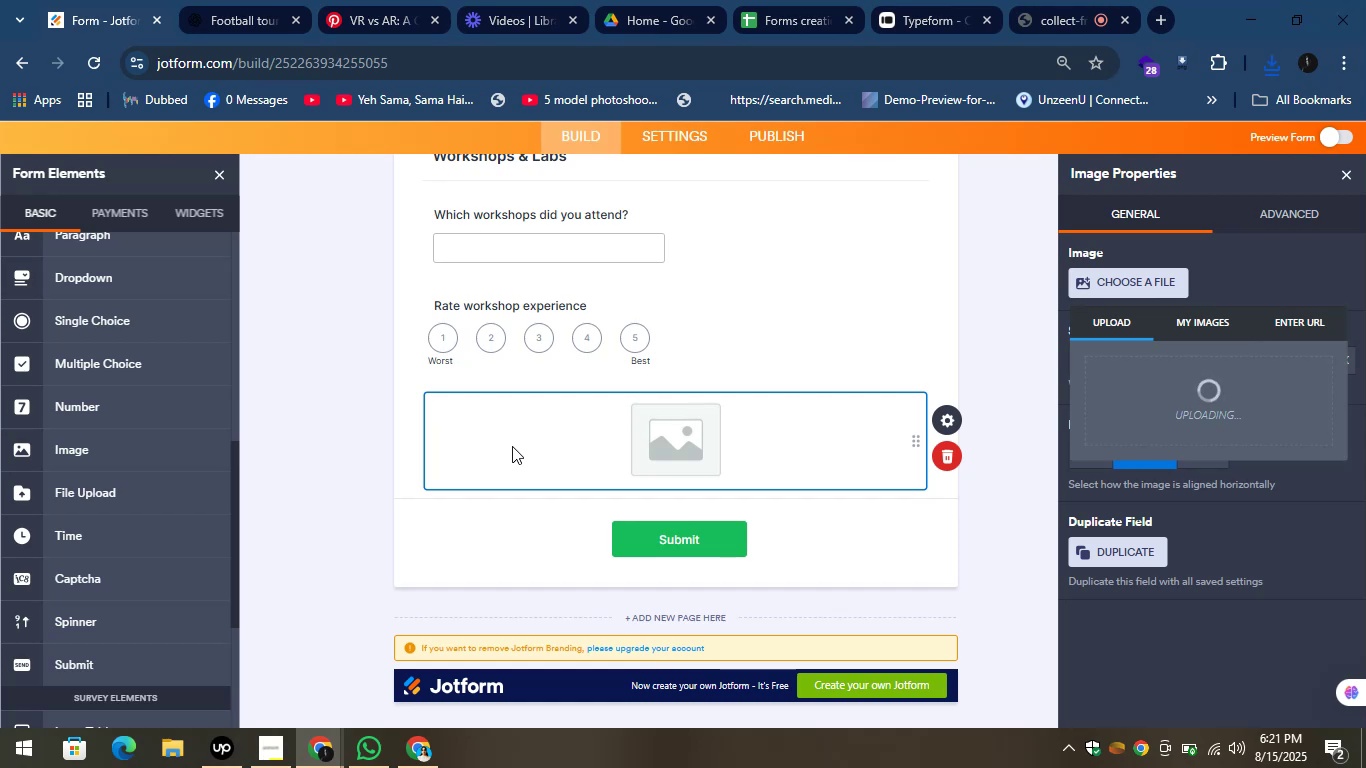 
left_click([935, 361])
 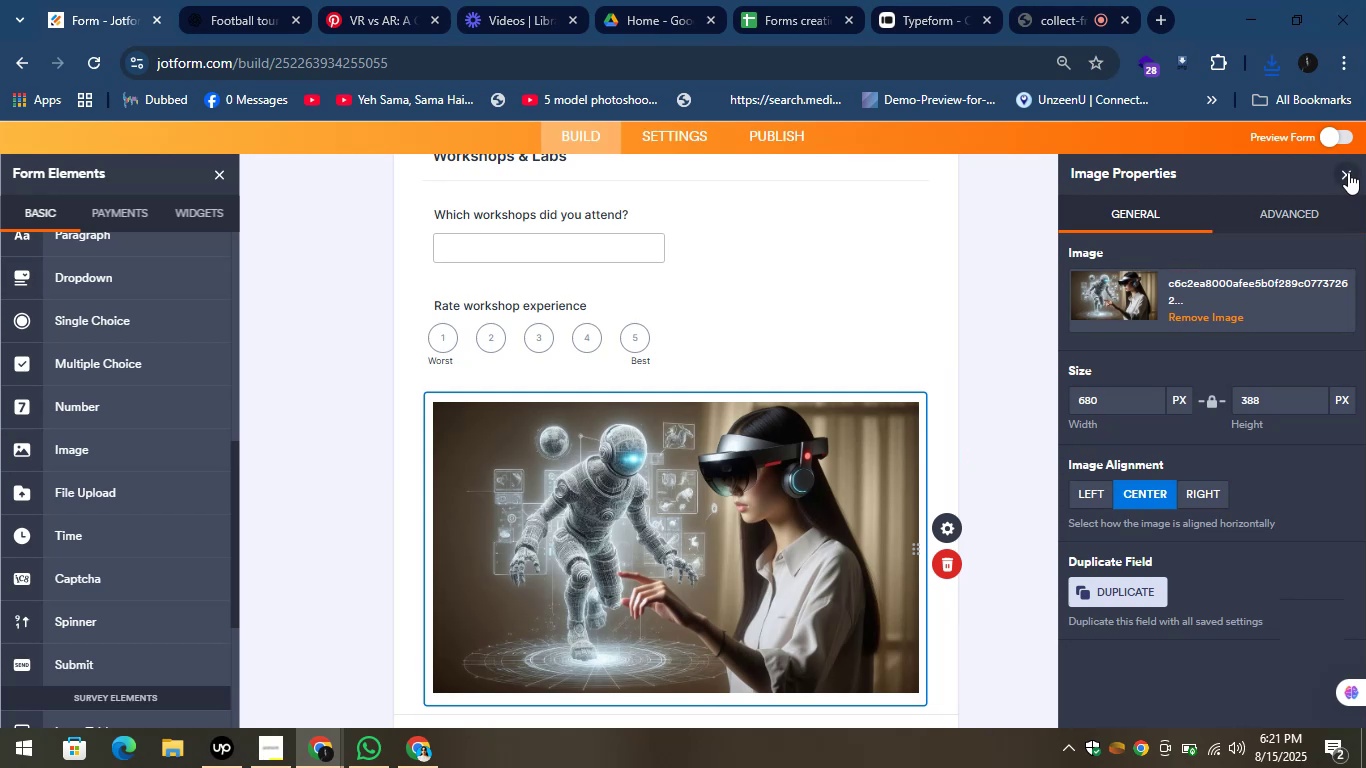 
left_click([1348, 172])
 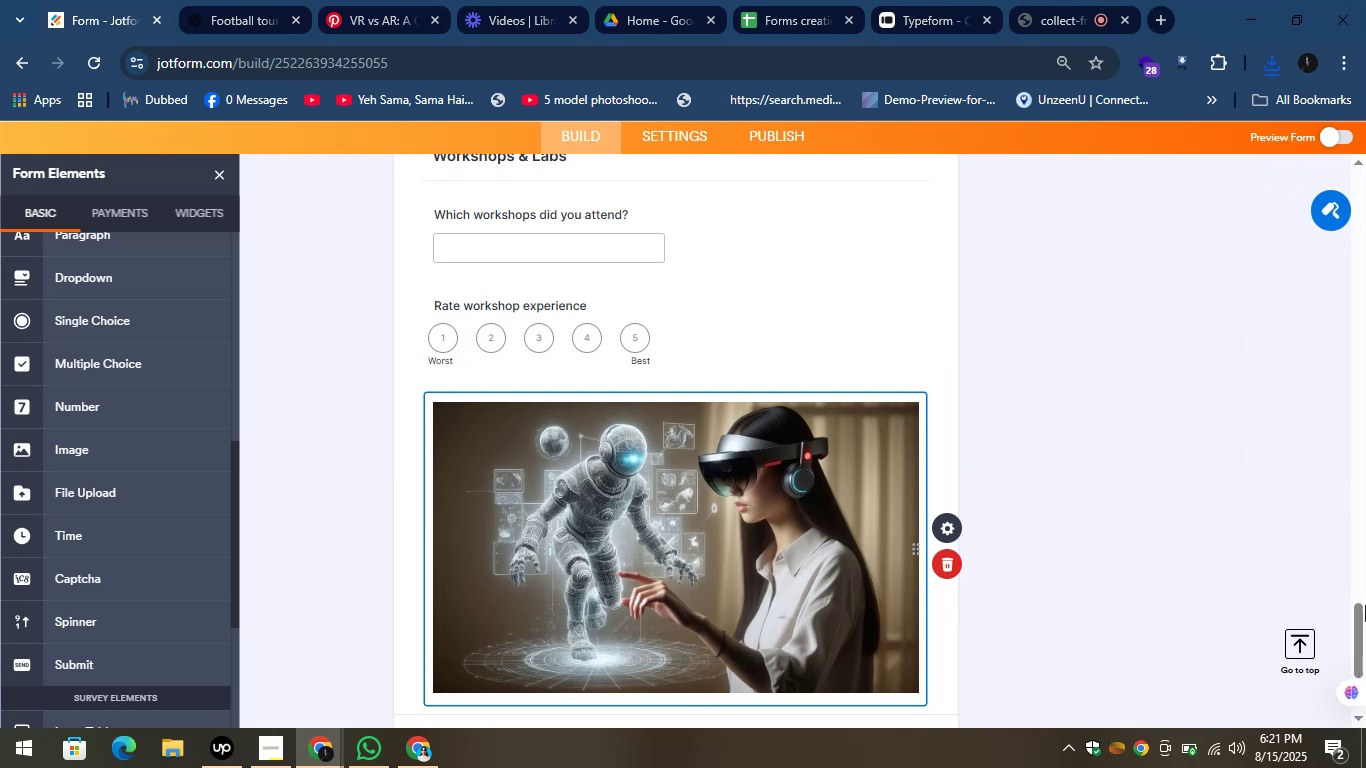 
left_click_drag(start_coordinate=[1361, 634], to_coordinate=[1365, 702])
 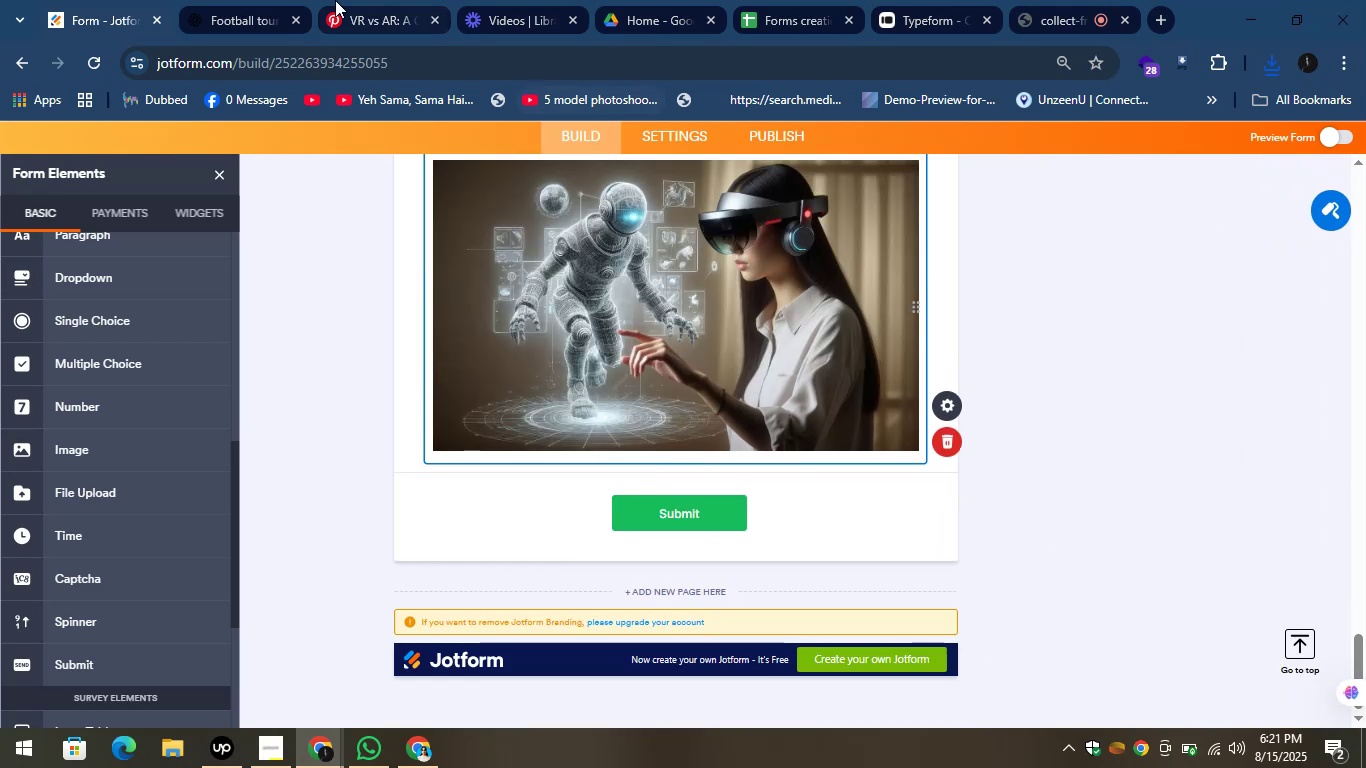 
left_click([247, 0])
 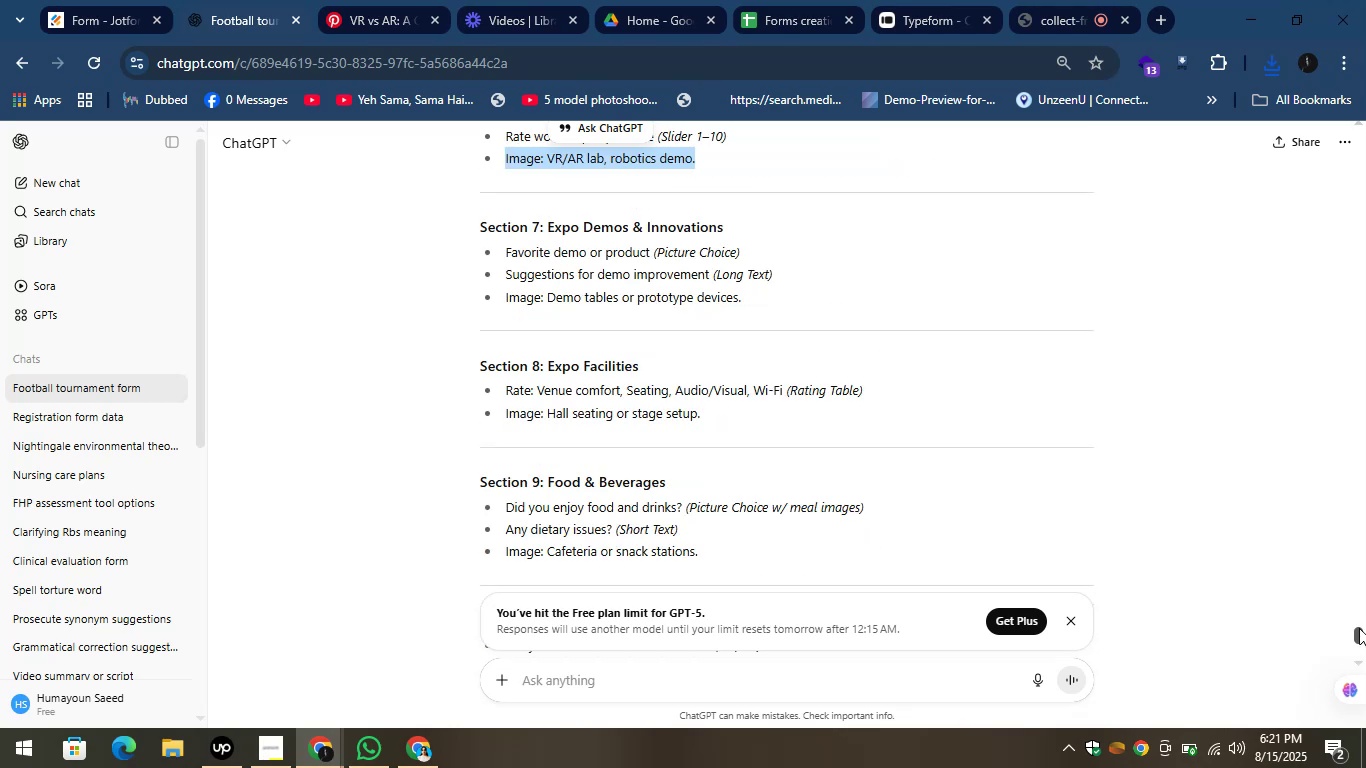 
wait(6.51)
 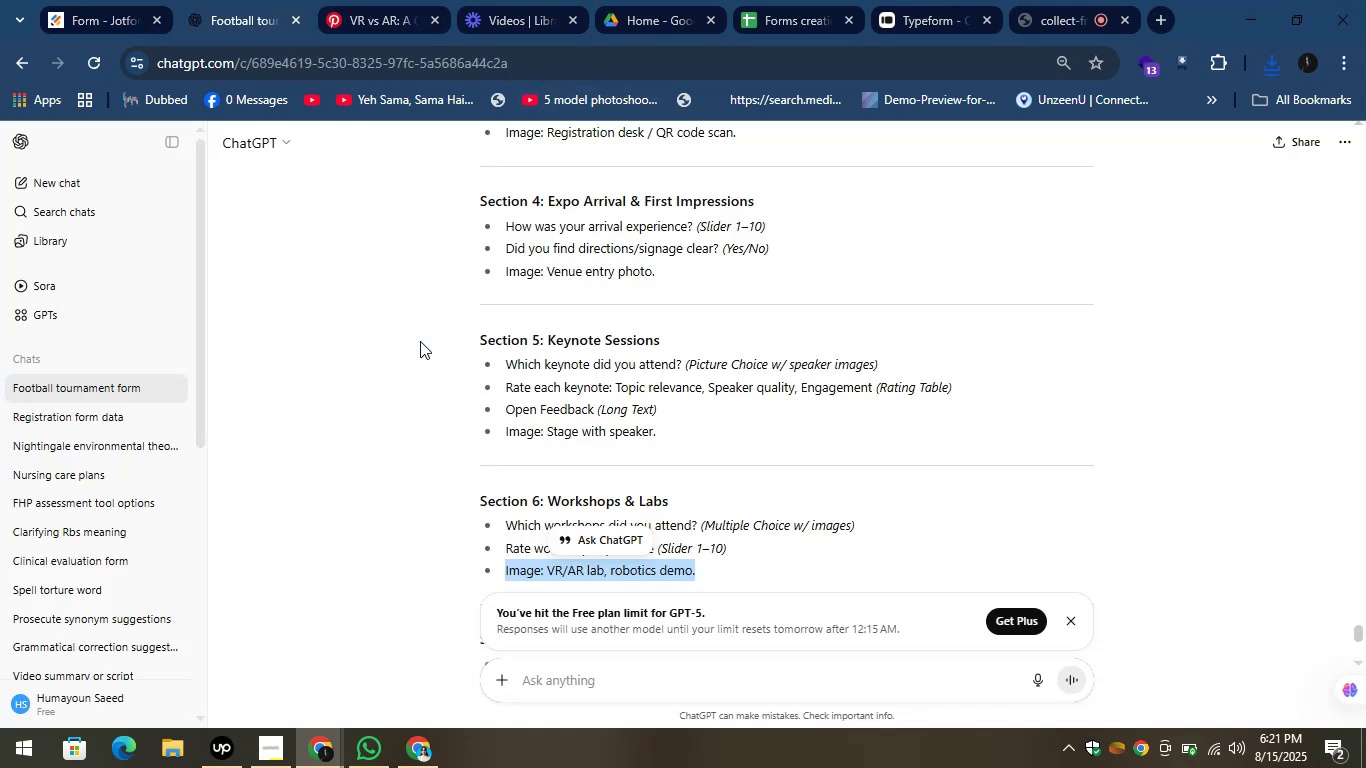 
left_click_drag(start_coordinate=[784, 224], to_coordinate=[778, 224])
 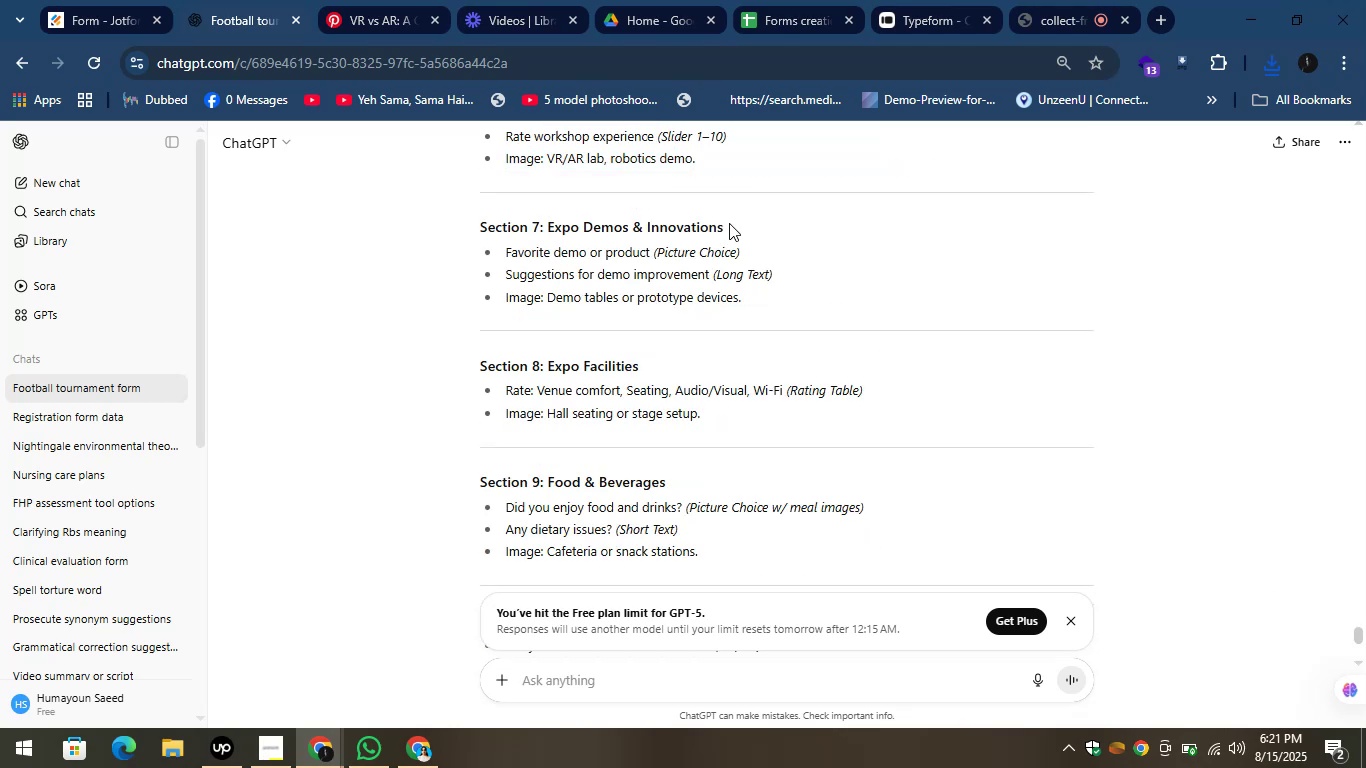 
left_click_drag(start_coordinate=[731, 223], to_coordinate=[549, 217])
 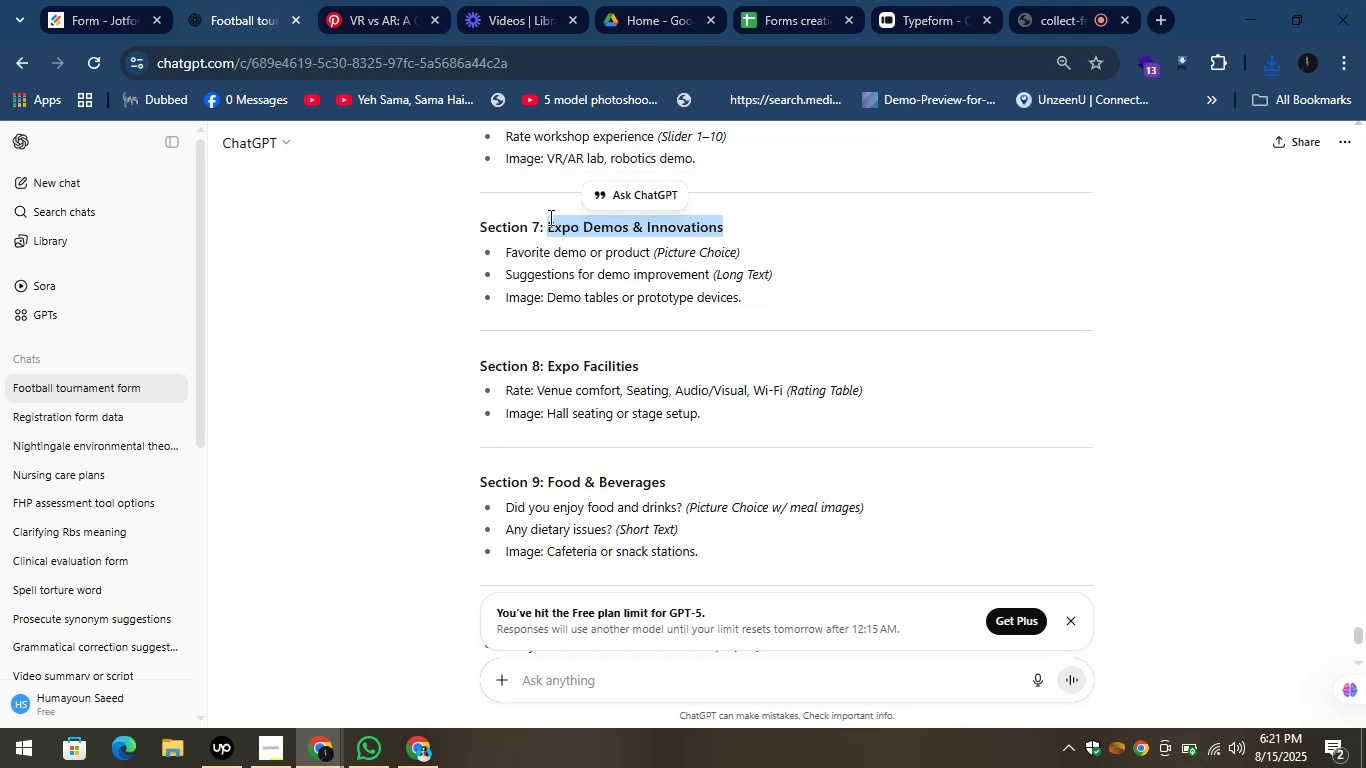 
key(Control+C)
 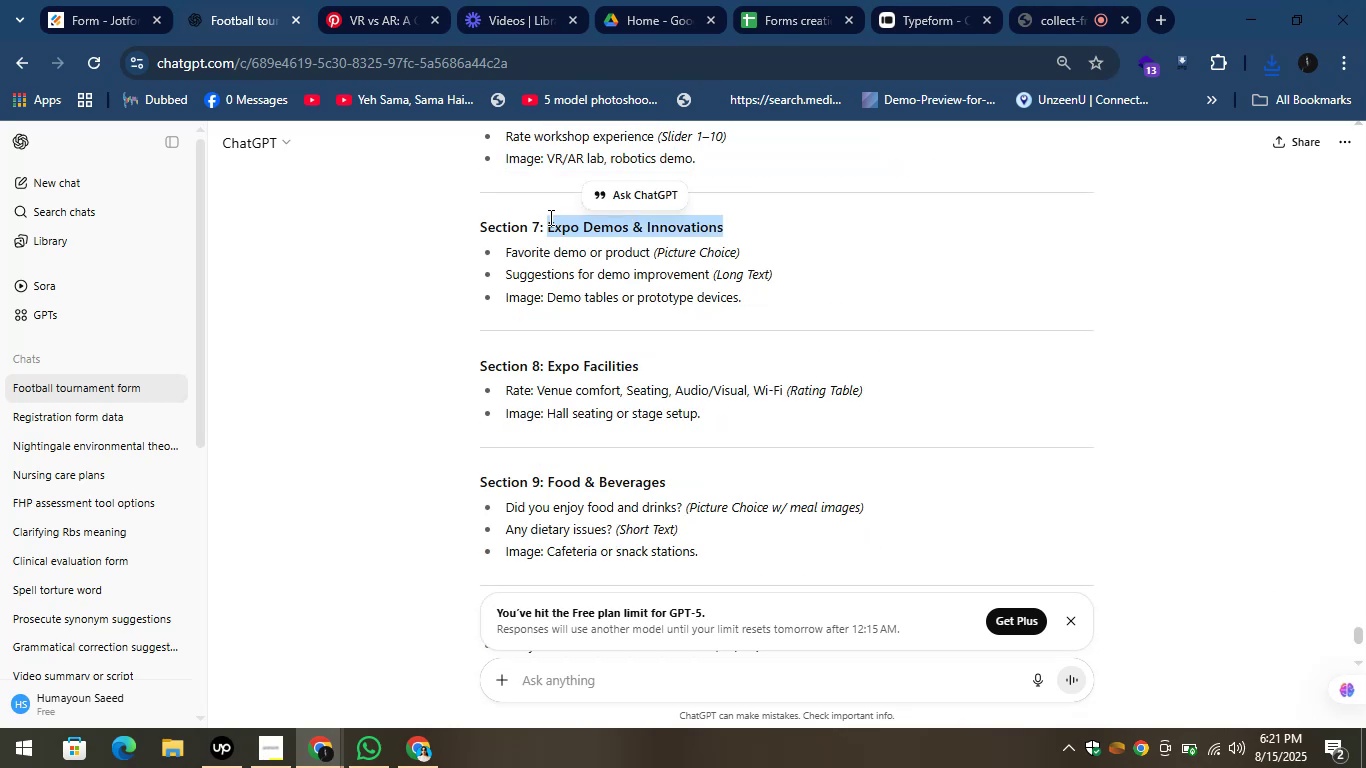 
key(Control+C)
 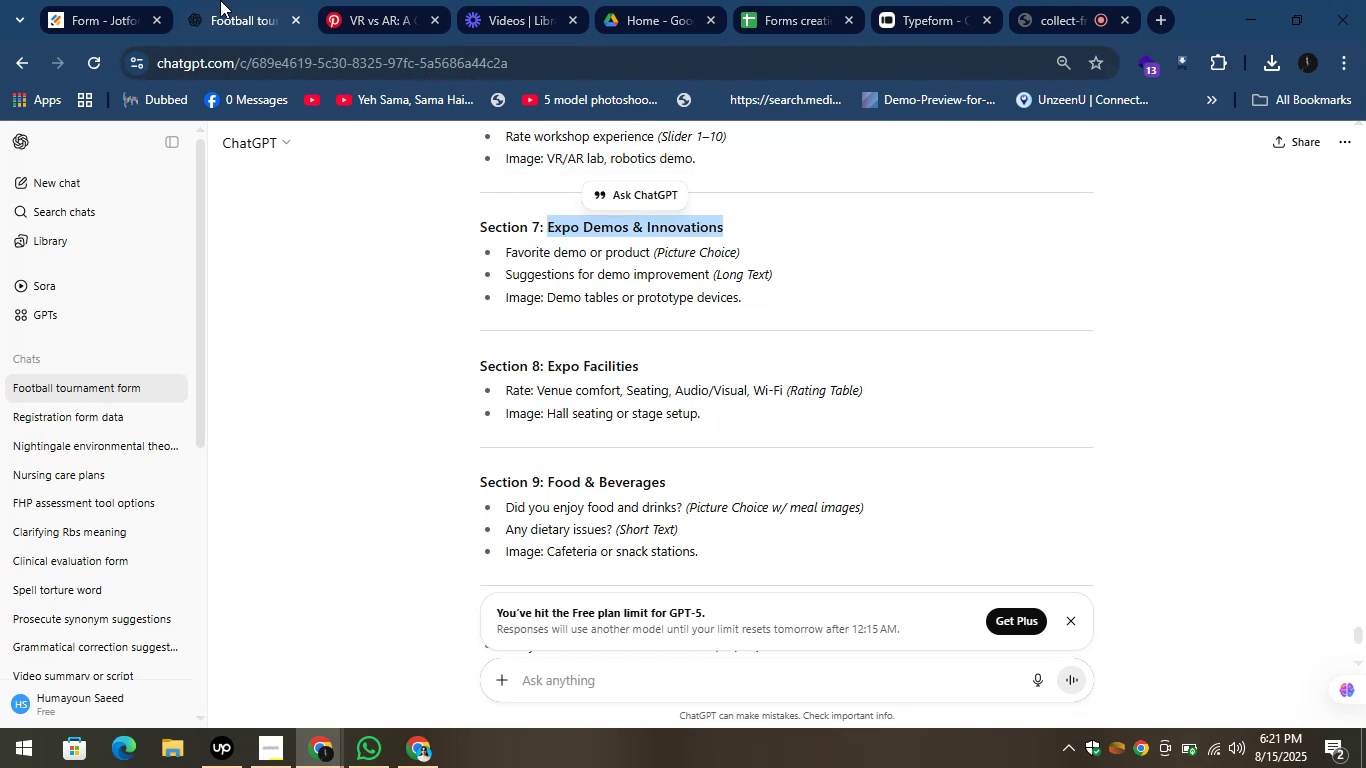 
left_click([108, 0])
 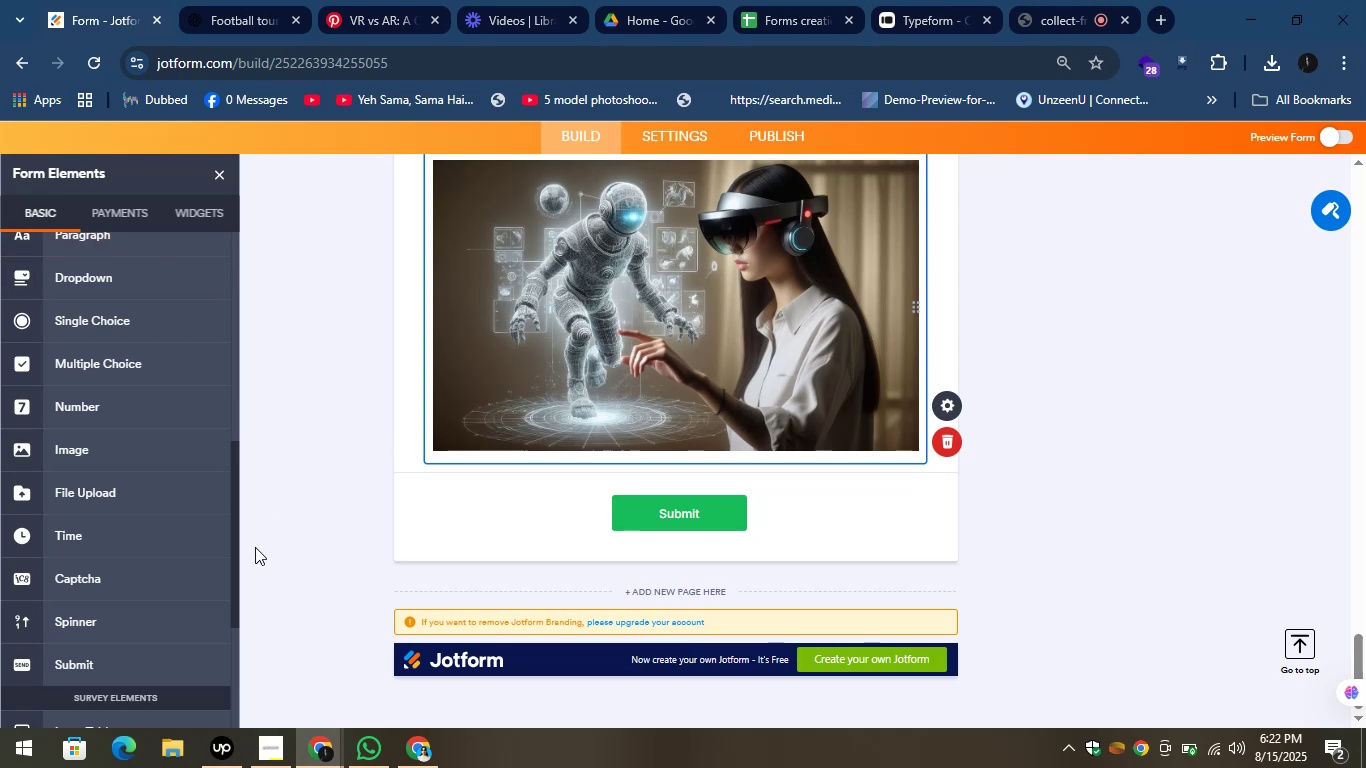 
left_click_drag(start_coordinate=[232, 533], to_coordinate=[285, 130])
 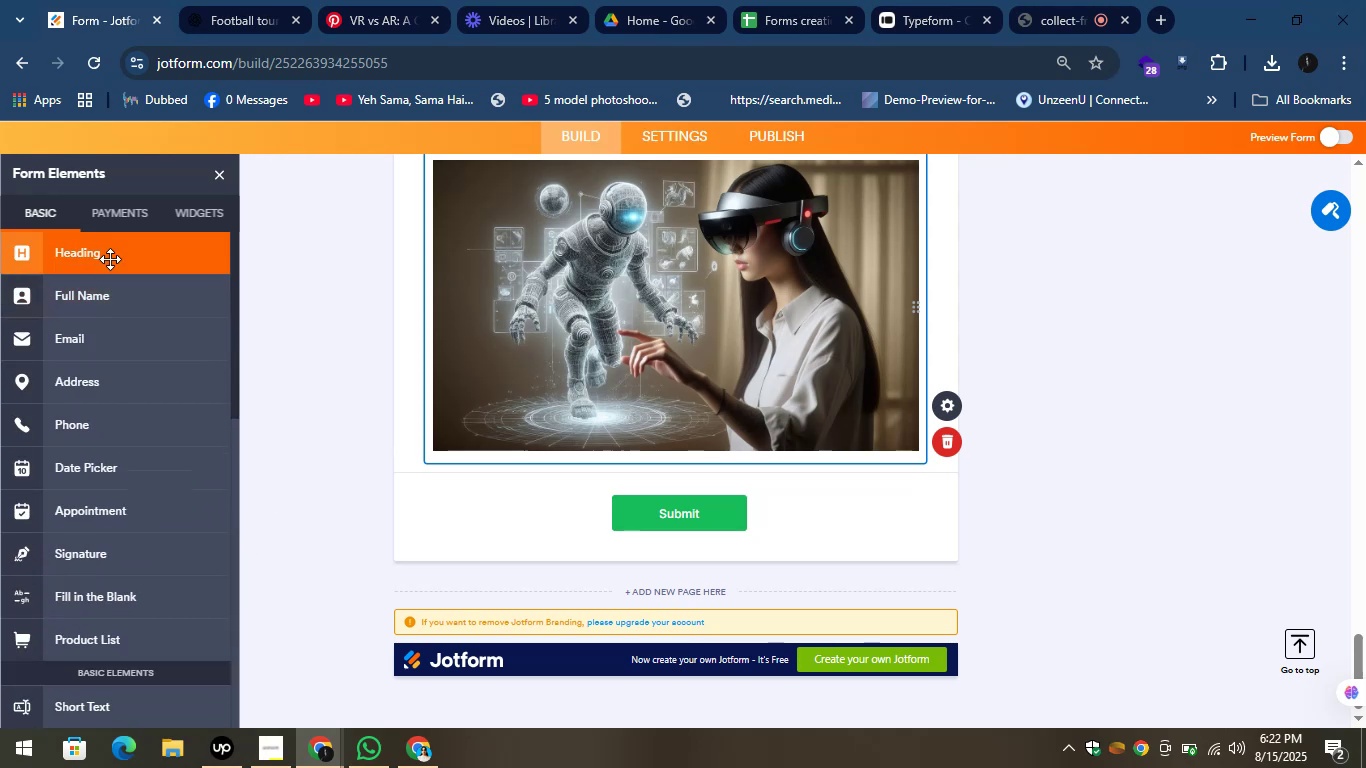 
left_click_drag(start_coordinate=[110, 259], to_coordinate=[546, 509])
 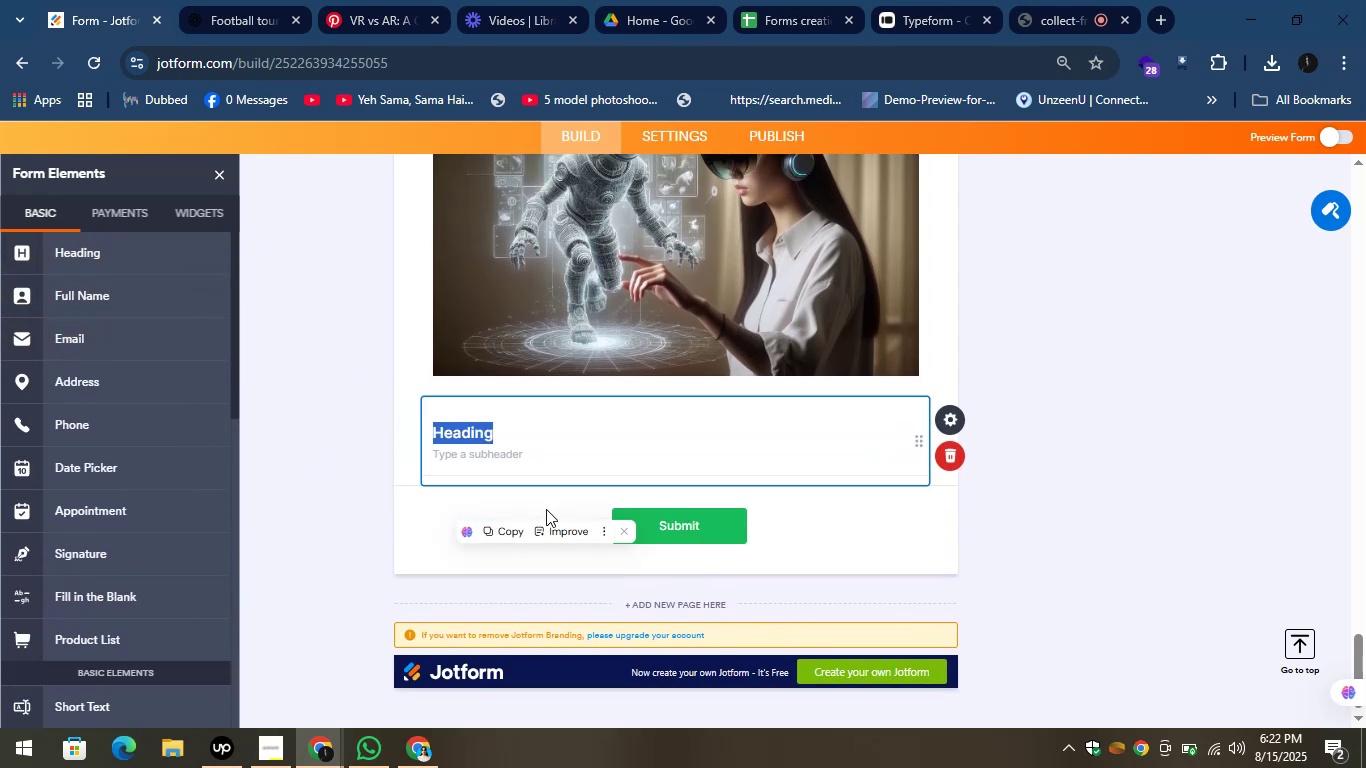 
key(Control+V)
 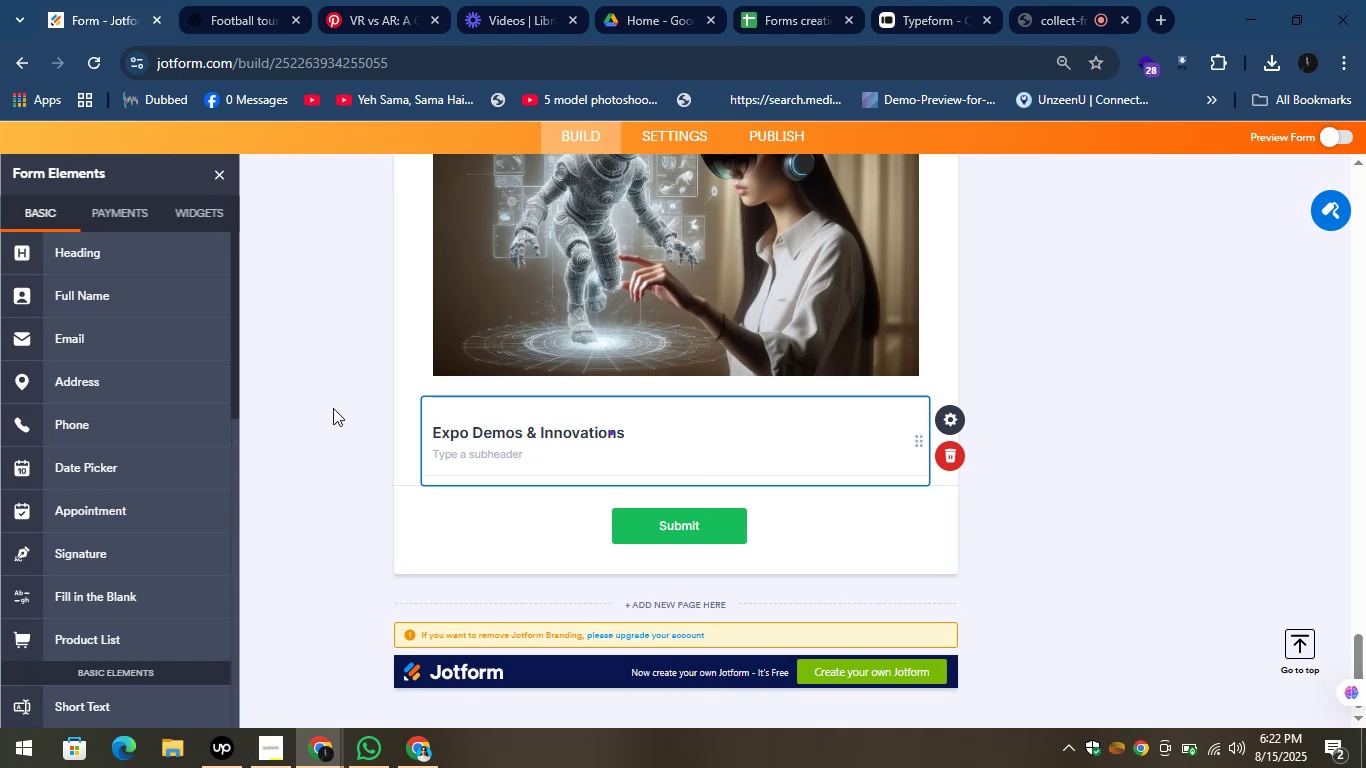 
left_click([333, 408])
 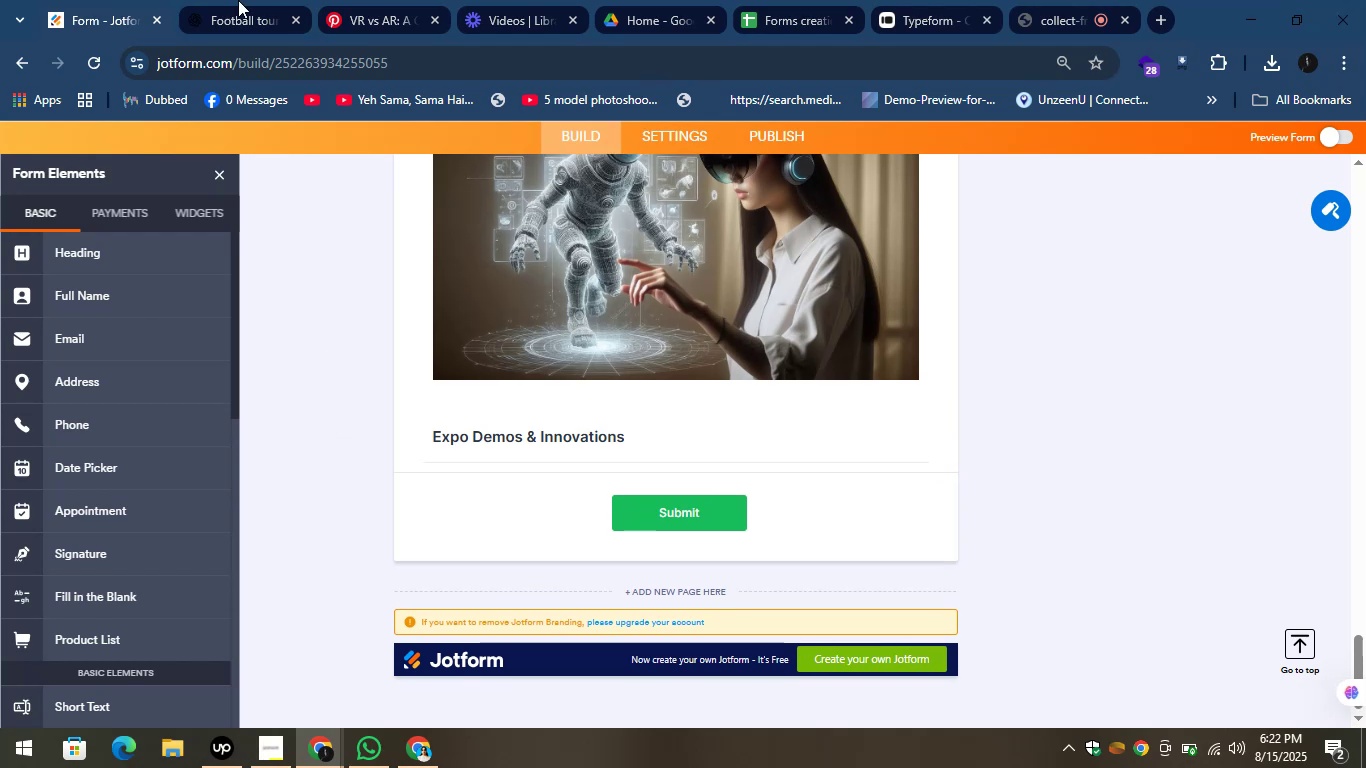 
left_click([237, 1])
 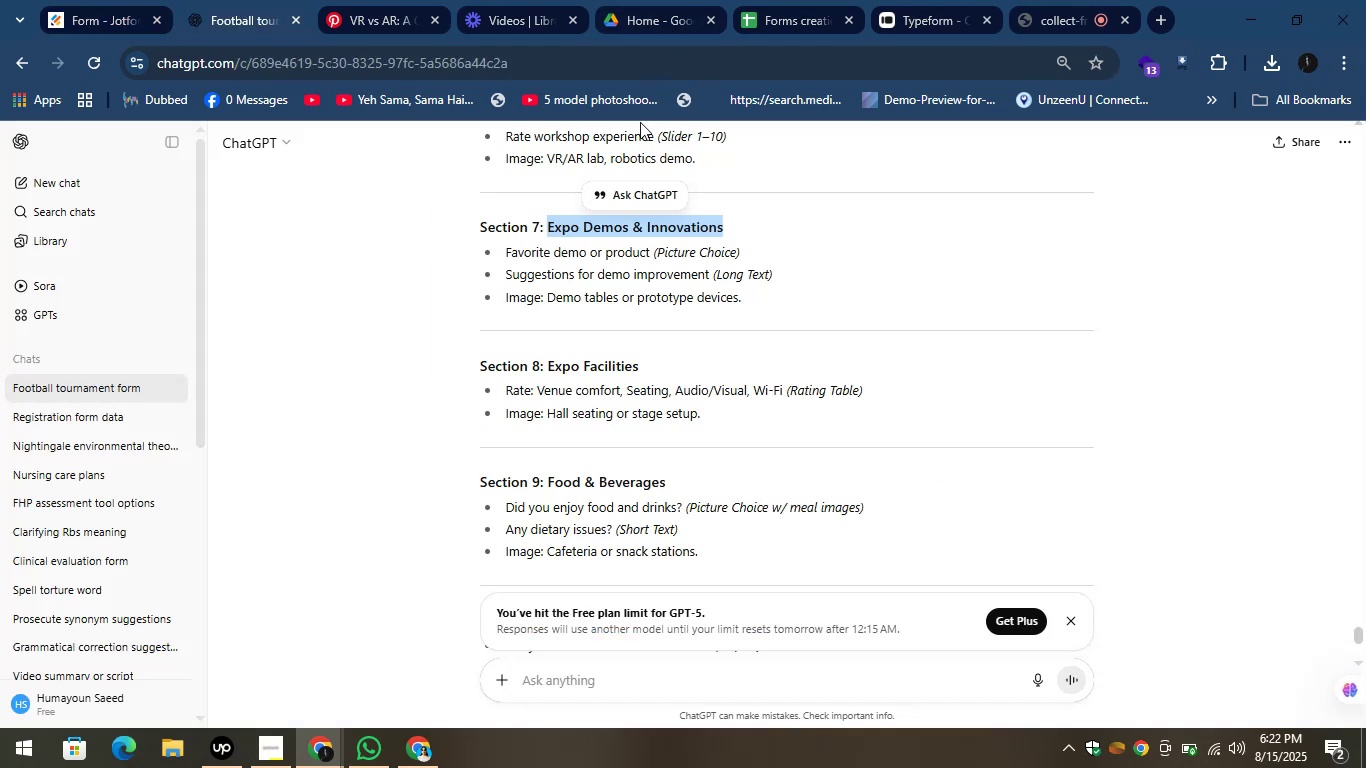 
wait(5.9)
 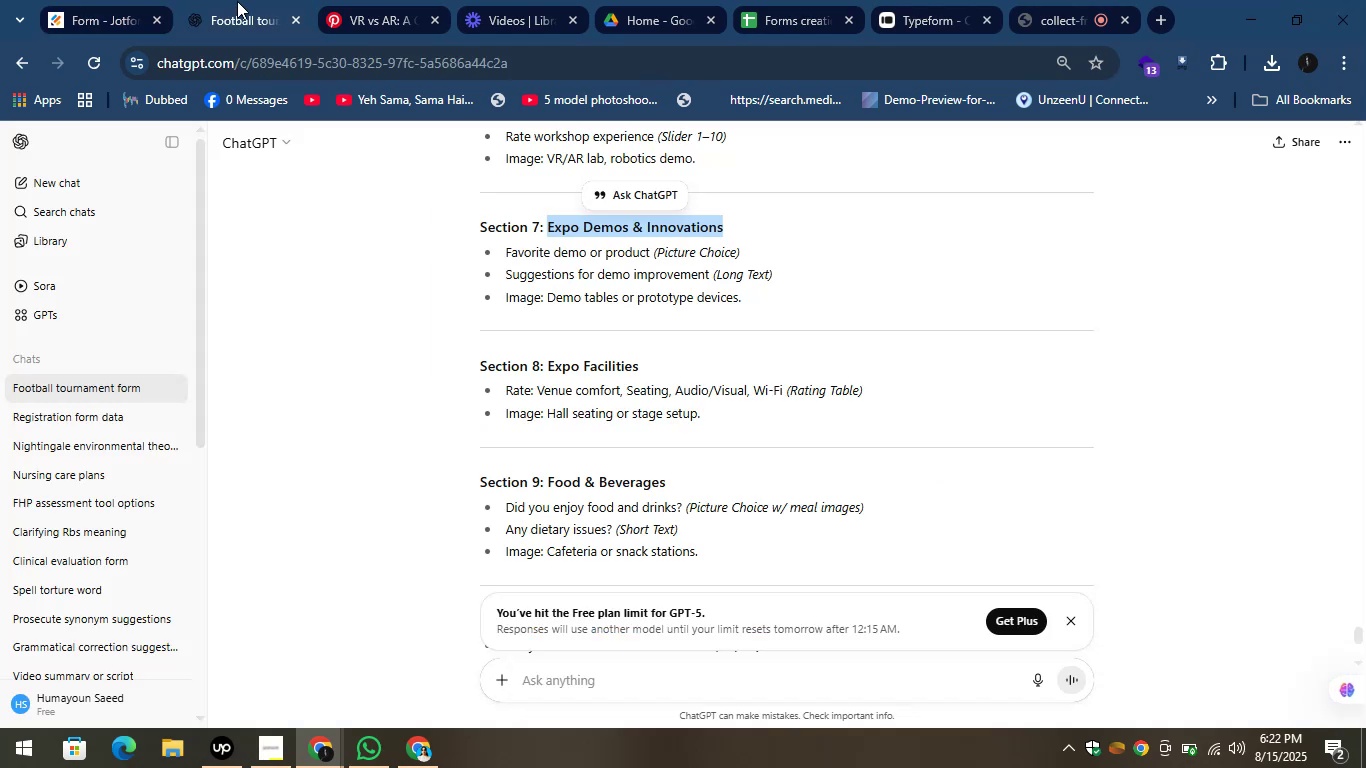 
left_click_drag(start_coordinate=[646, 253], to_coordinate=[584, 254])
 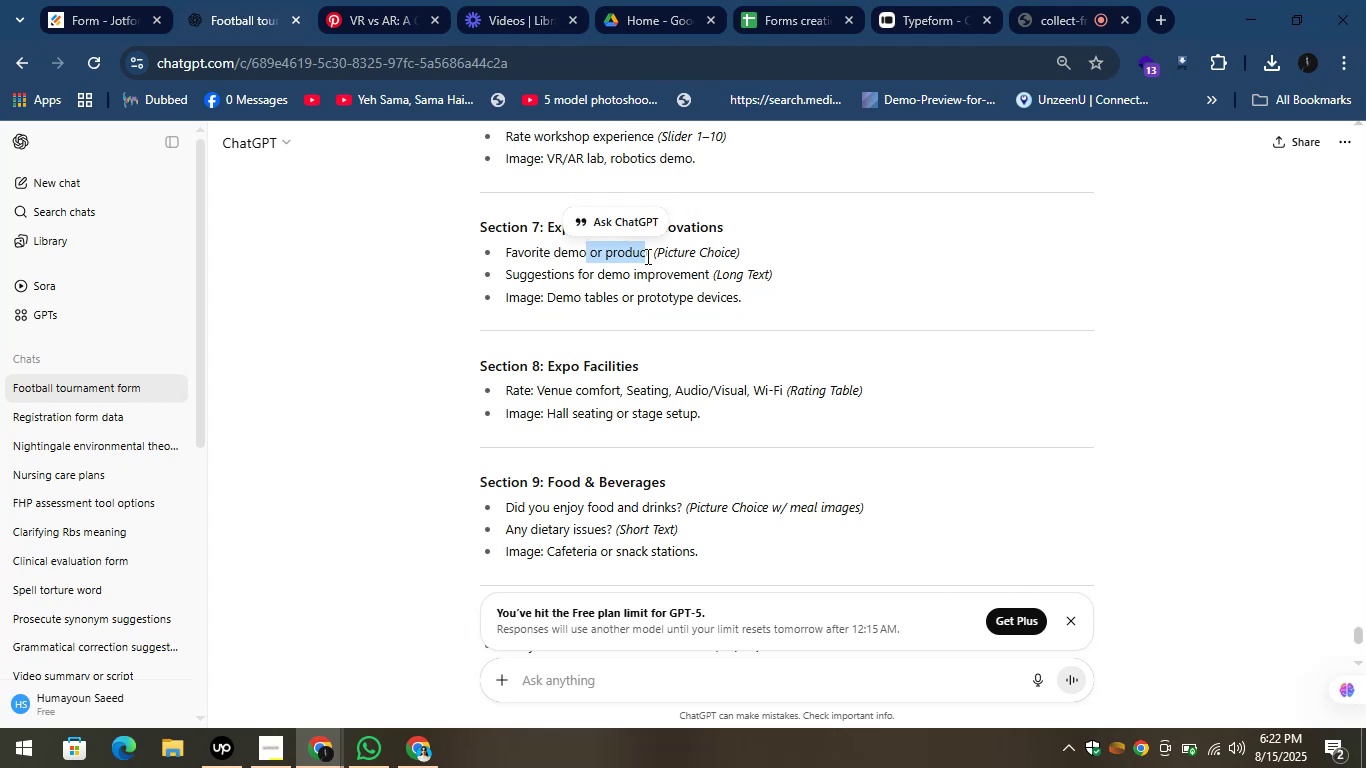 
left_click([651, 254])
 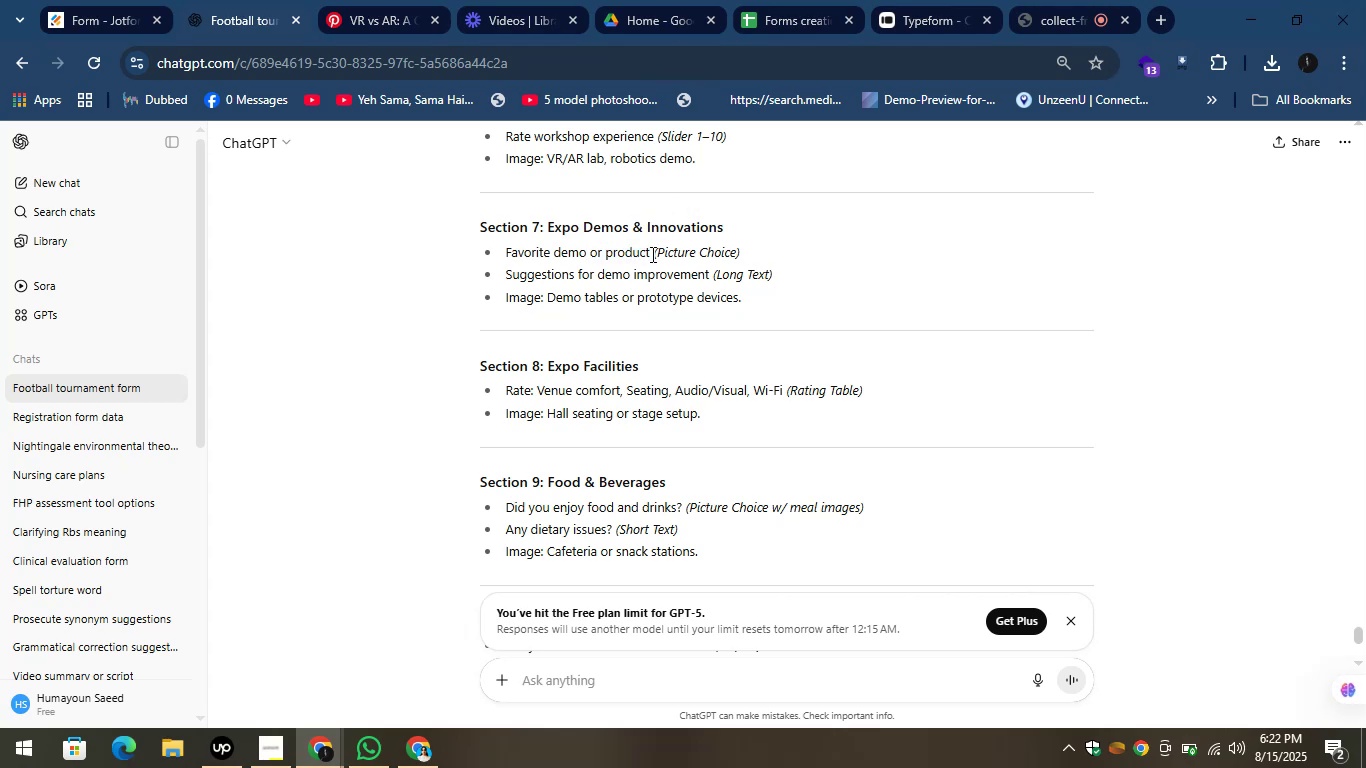 
left_click_drag(start_coordinate=[651, 254], to_coordinate=[505, 250])
 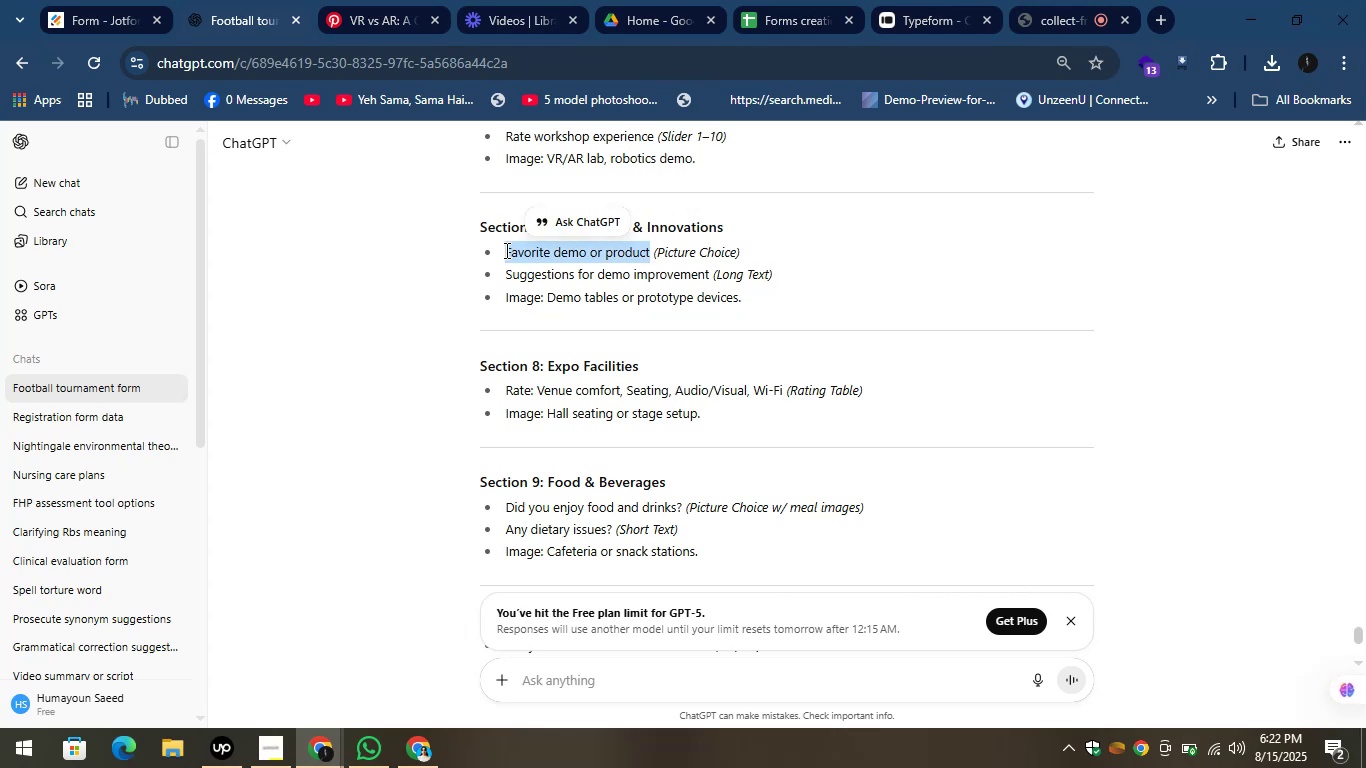 
key(Control+C)
 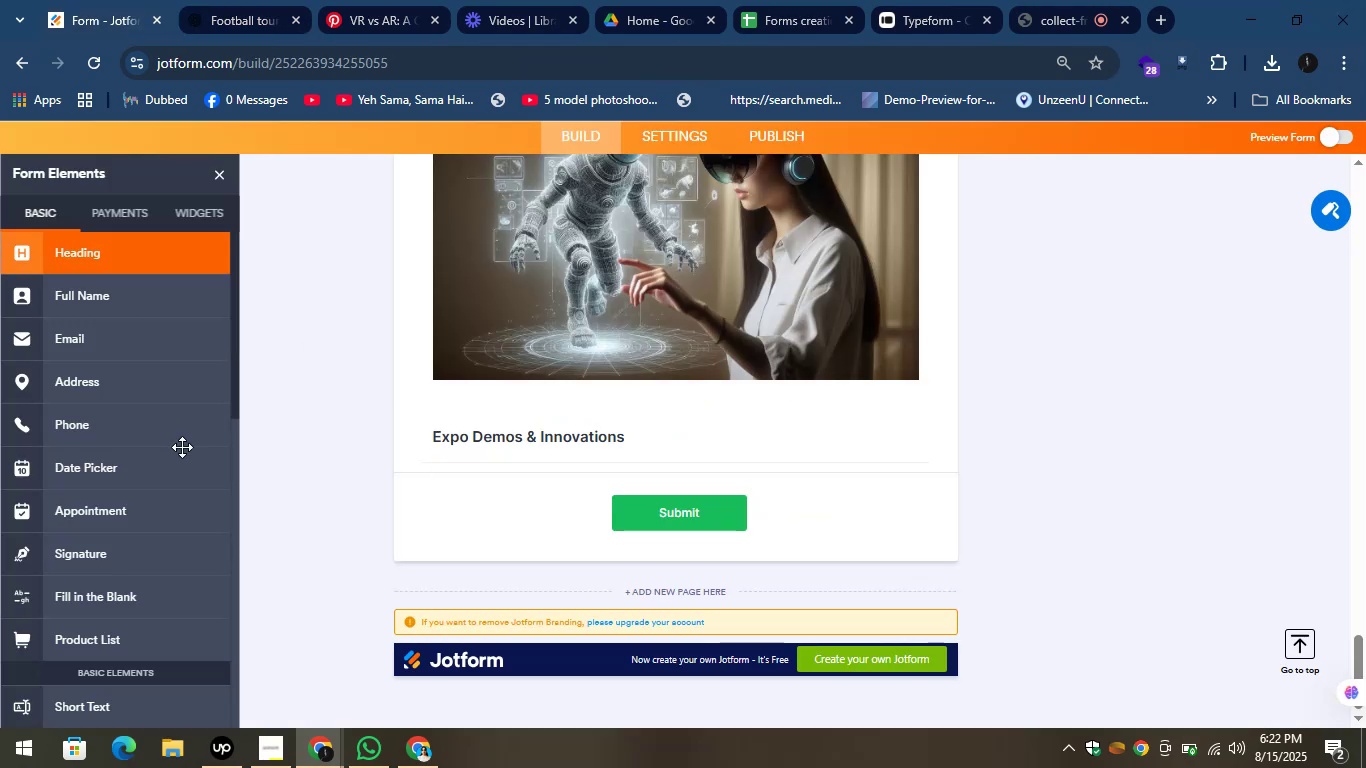 
wait(5.94)
 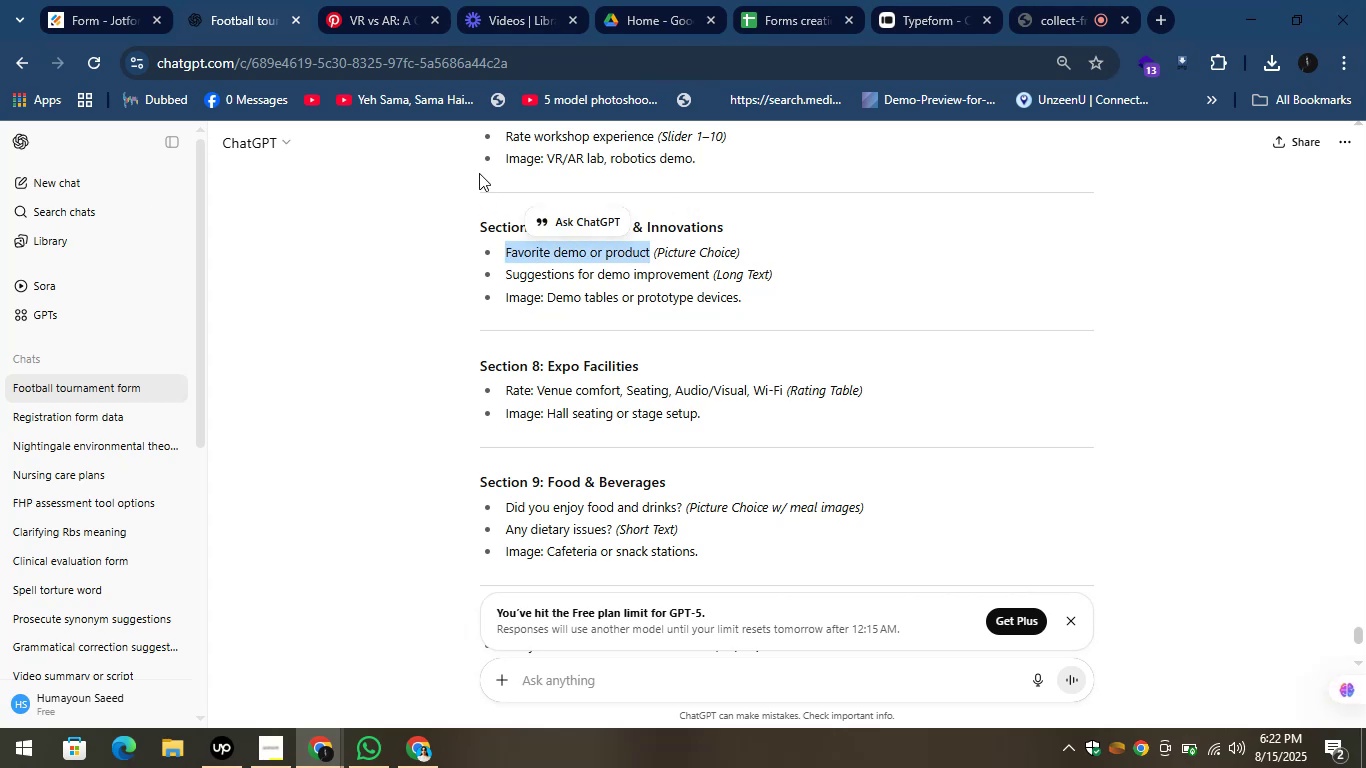 
left_click_drag(start_coordinate=[149, 710], to_coordinate=[520, 486])
 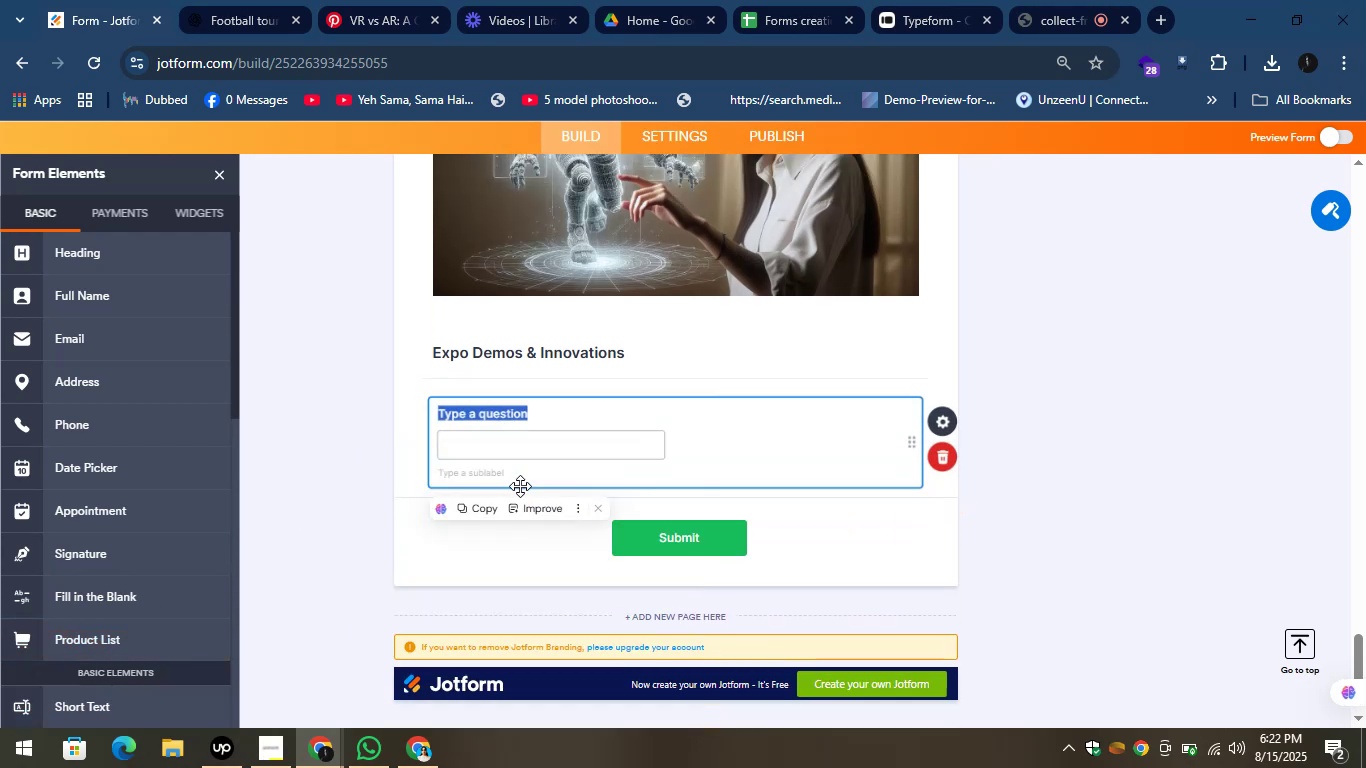 
key(Control+V)
 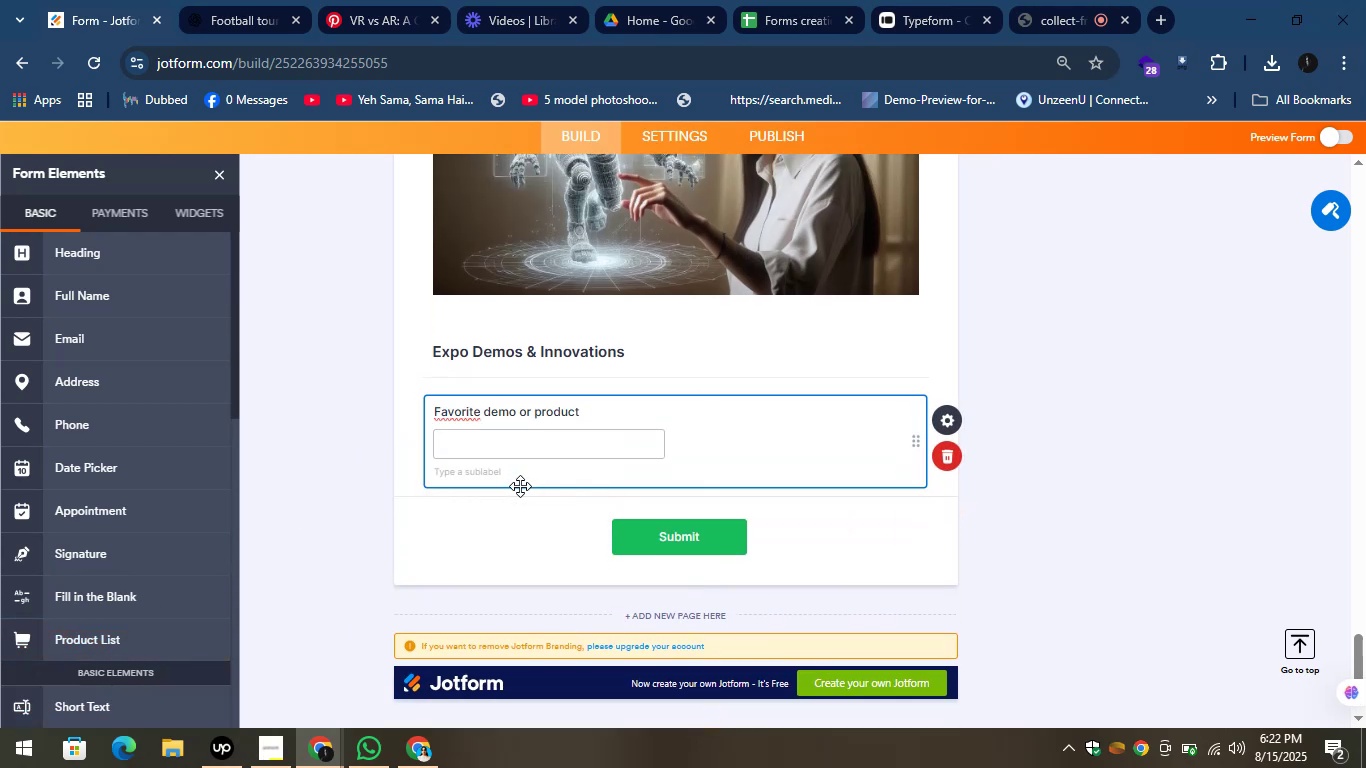 
key(Shift+Slash)
 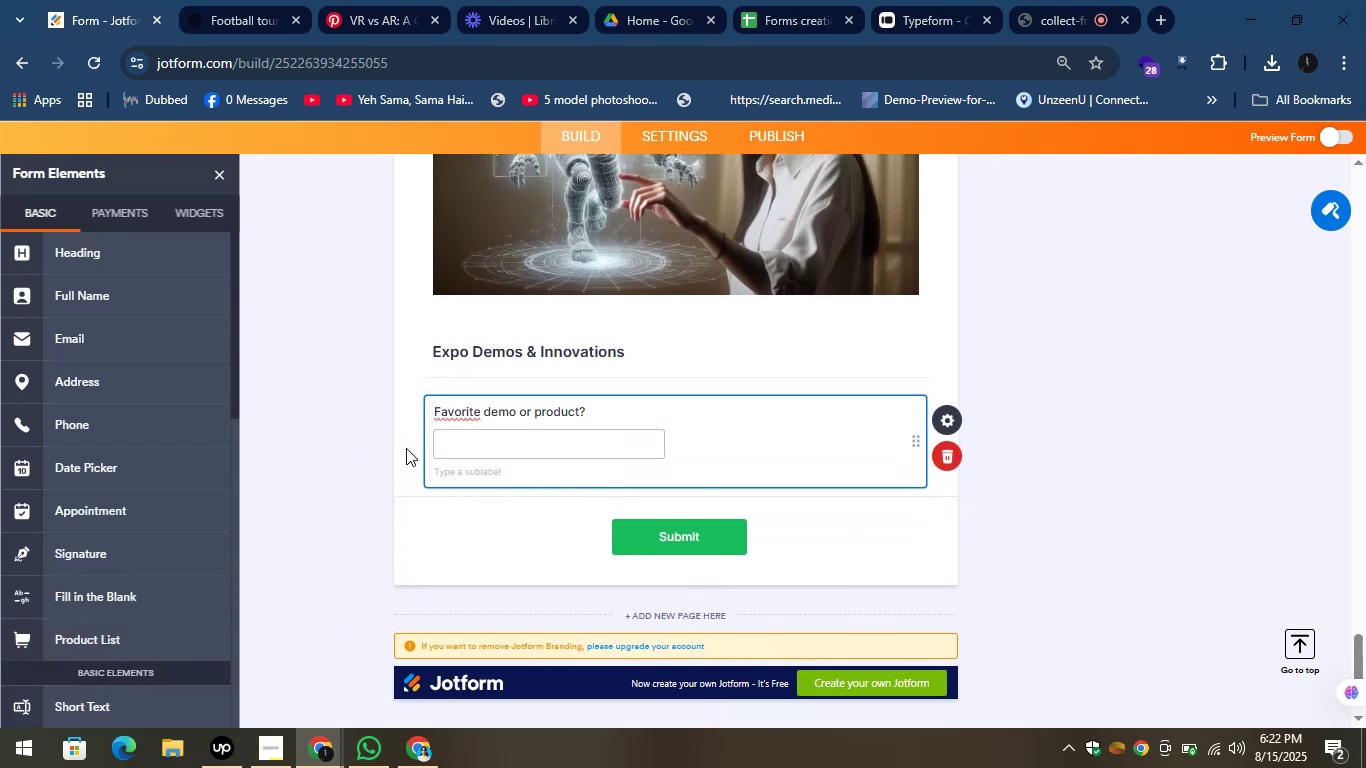 
left_click([361, 431])
 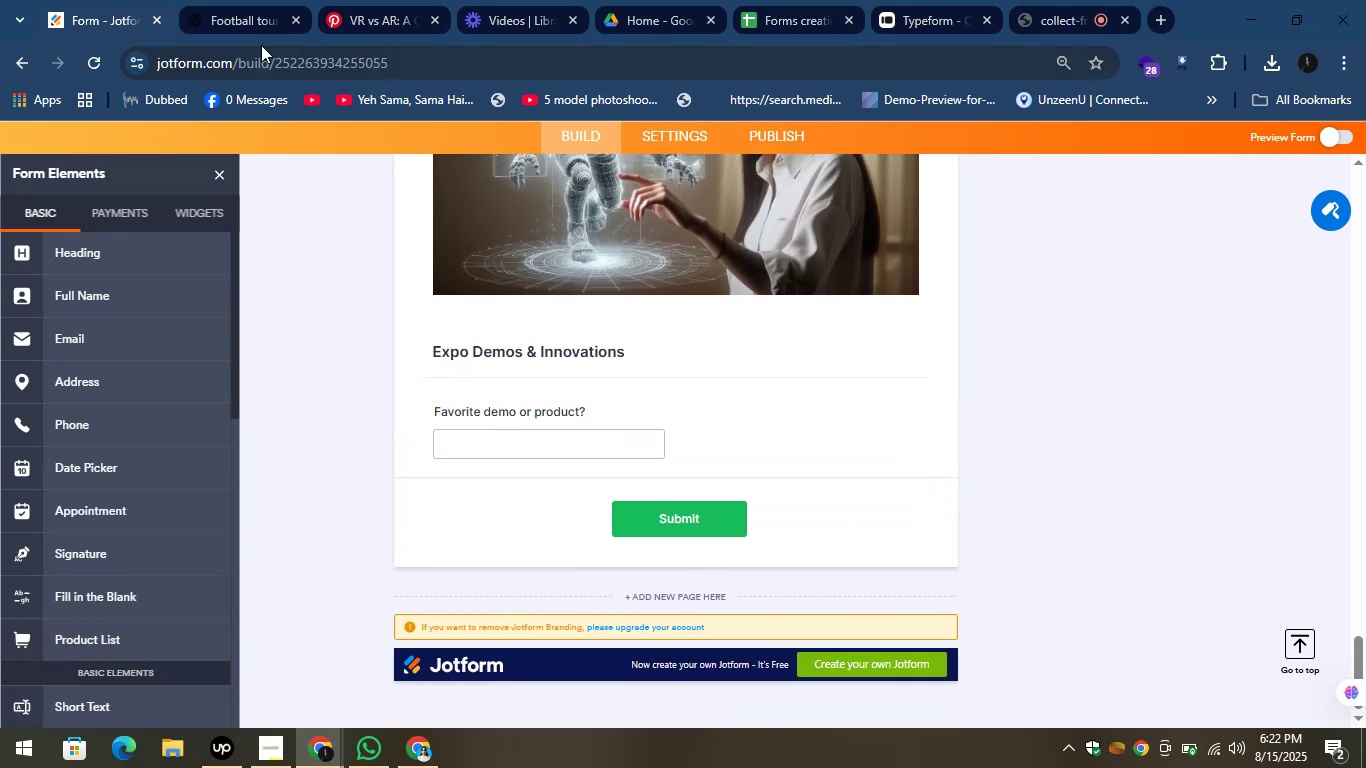 
left_click([230, 3])
 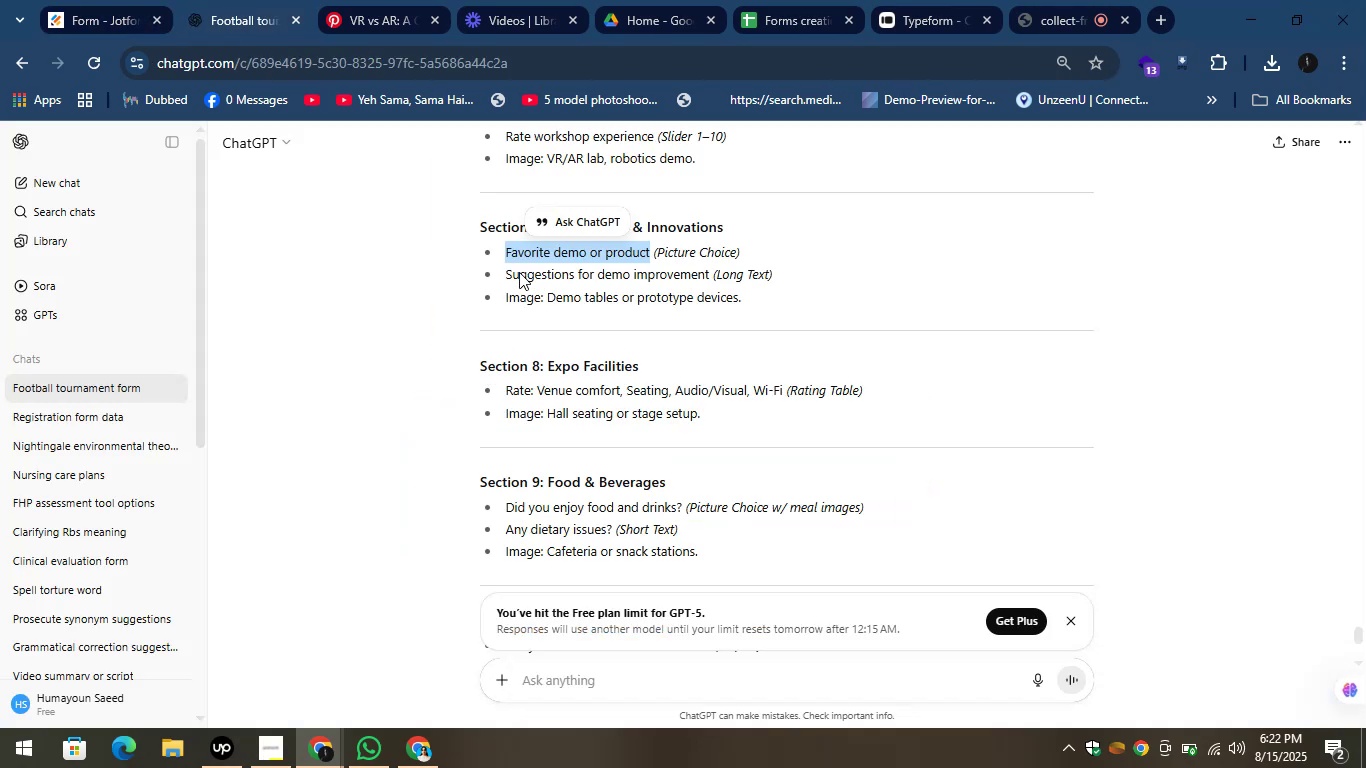 
left_click_drag(start_coordinate=[504, 276], to_coordinate=[708, 276])
 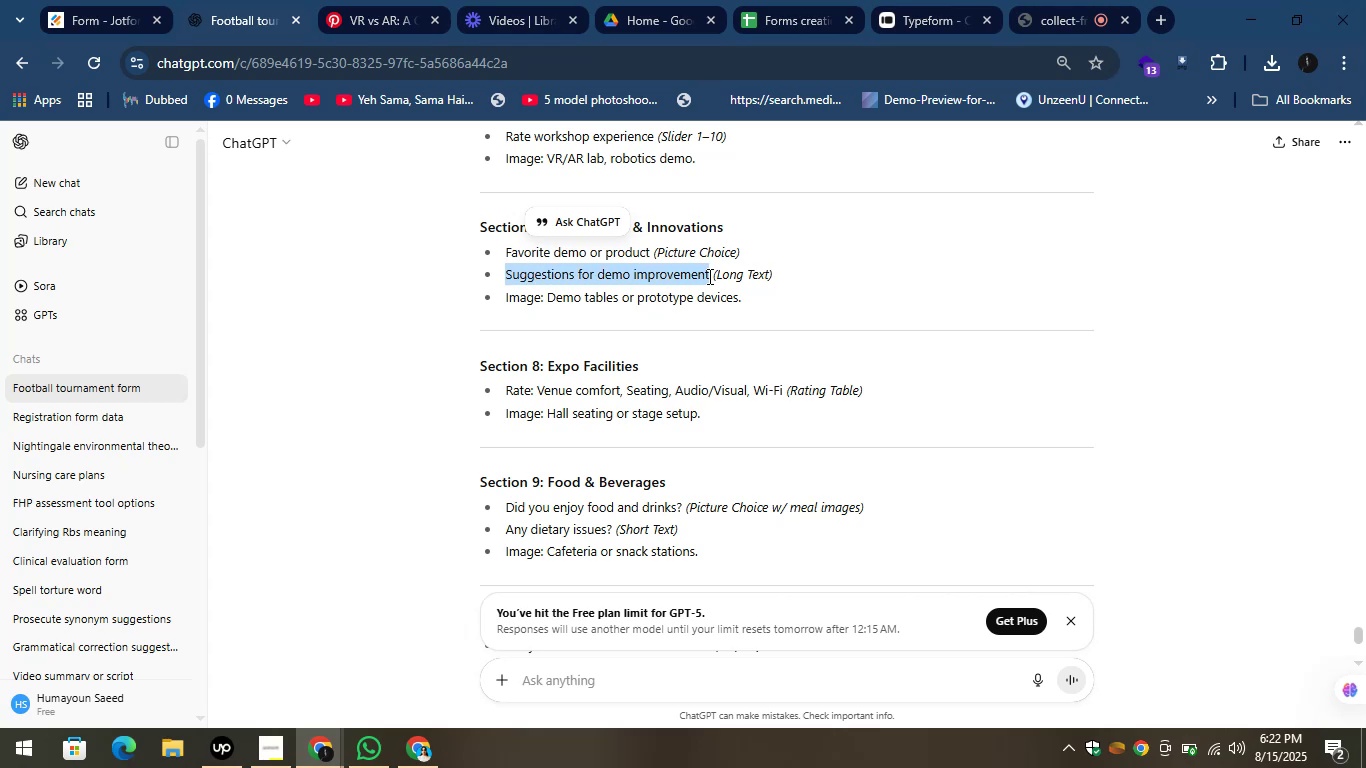 
key(Control+C)
 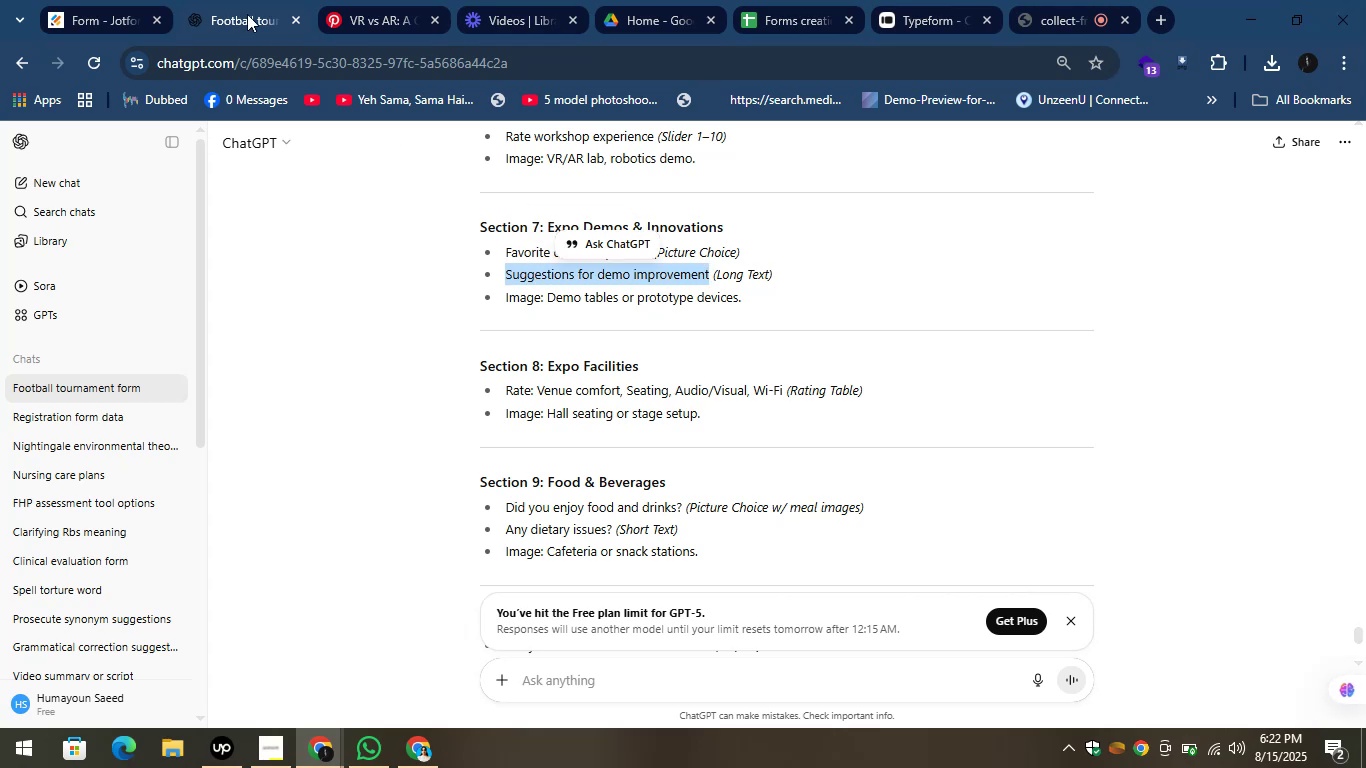 
left_click([217, 0])
 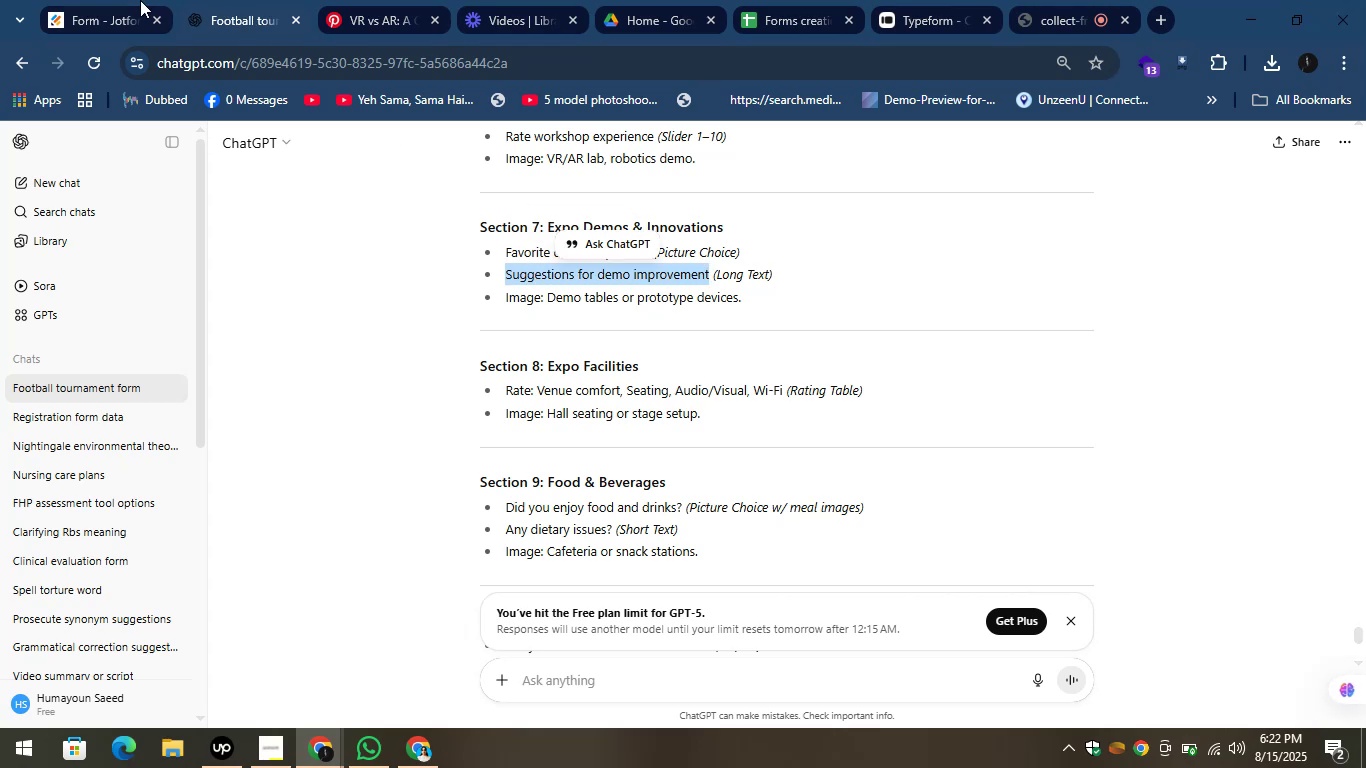 
left_click([140, 1])
 